 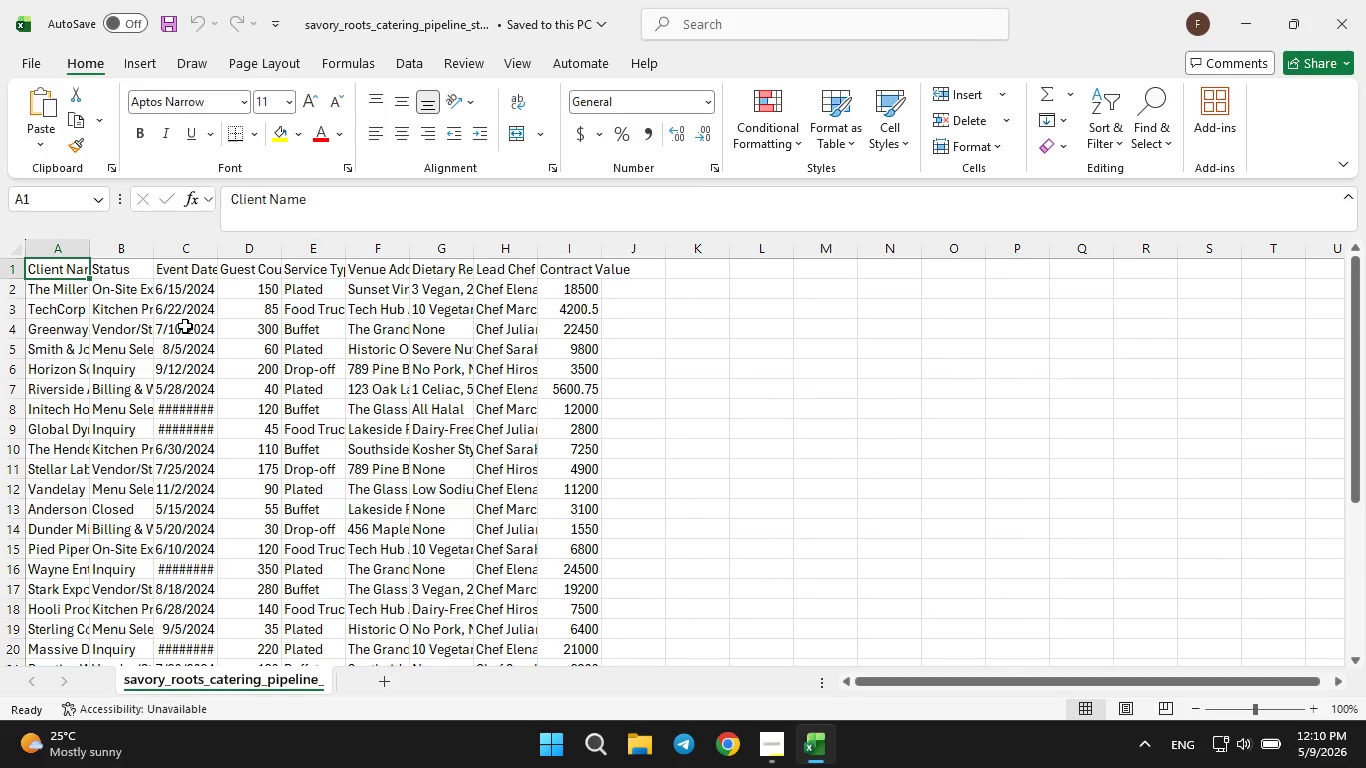 
left_click_drag(start_coordinate=[86, 247], to_coordinate=[154, 244])
 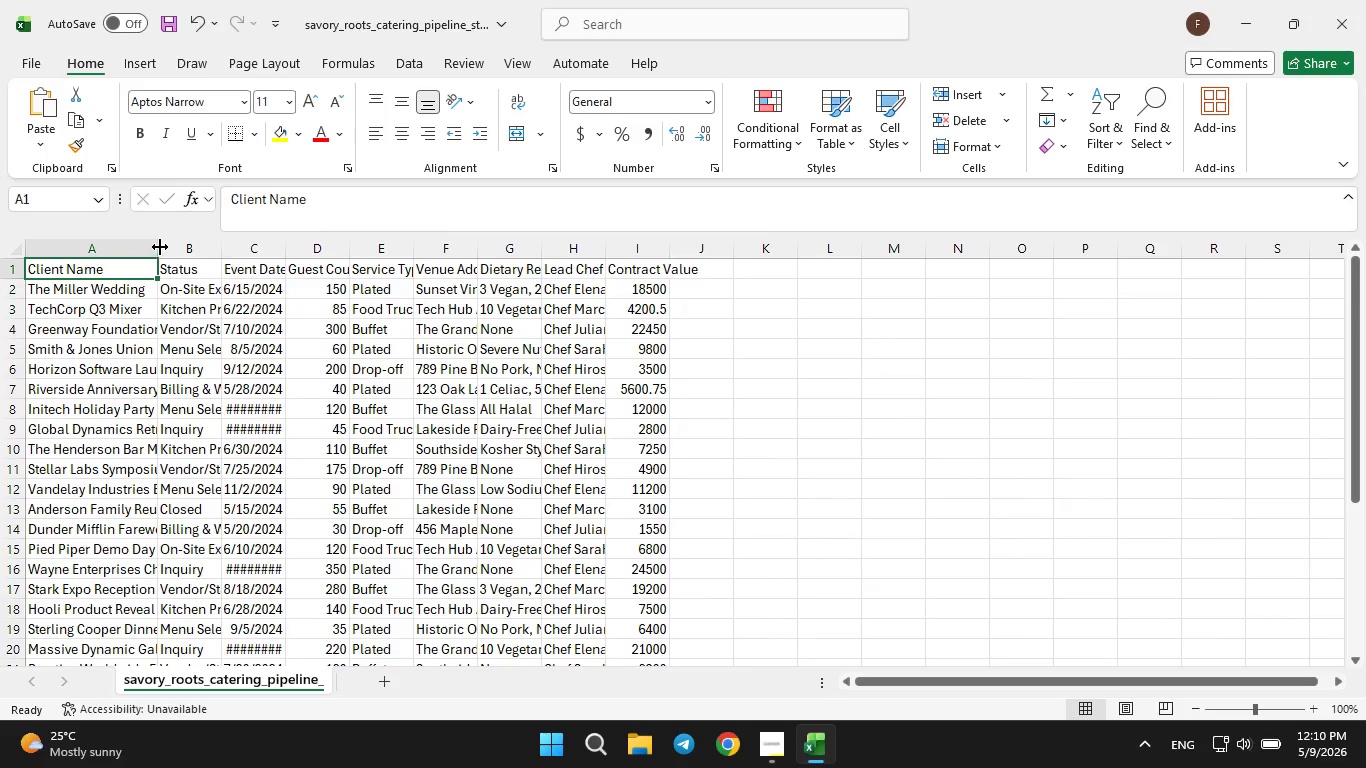 
left_click_drag(start_coordinate=[160, 247], to_coordinate=[186, 242])
 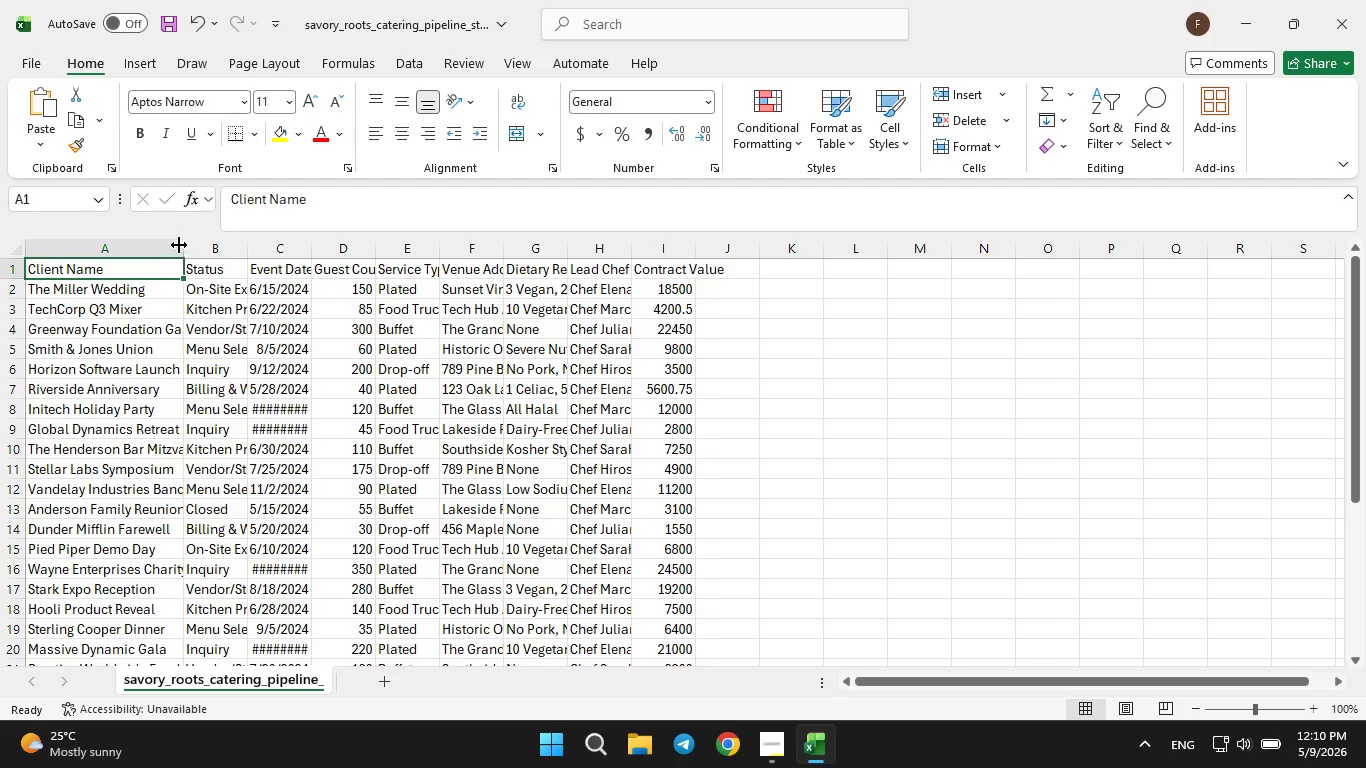 
left_click_drag(start_coordinate=[179, 245], to_coordinate=[210, 238])
 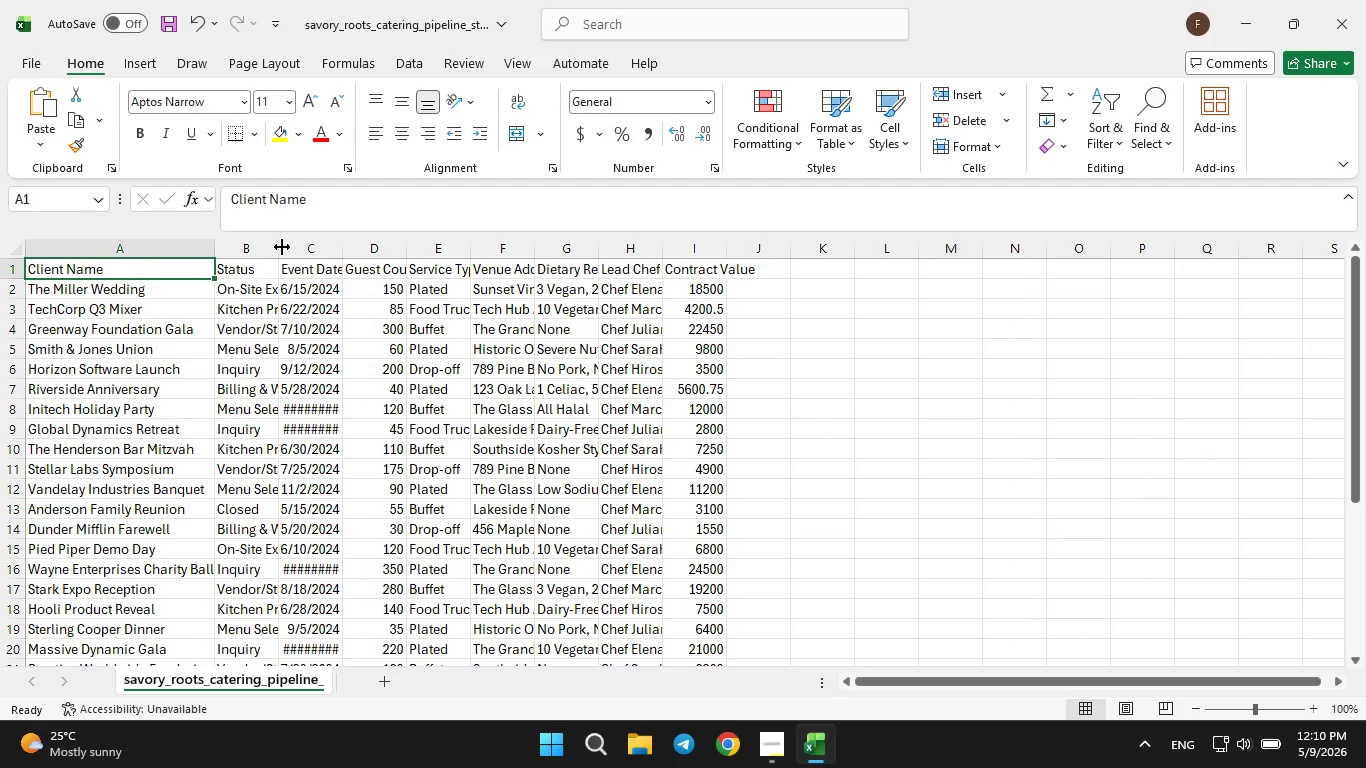 
left_click_drag(start_coordinate=[282, 247], to_coordinate=[322, 247])
 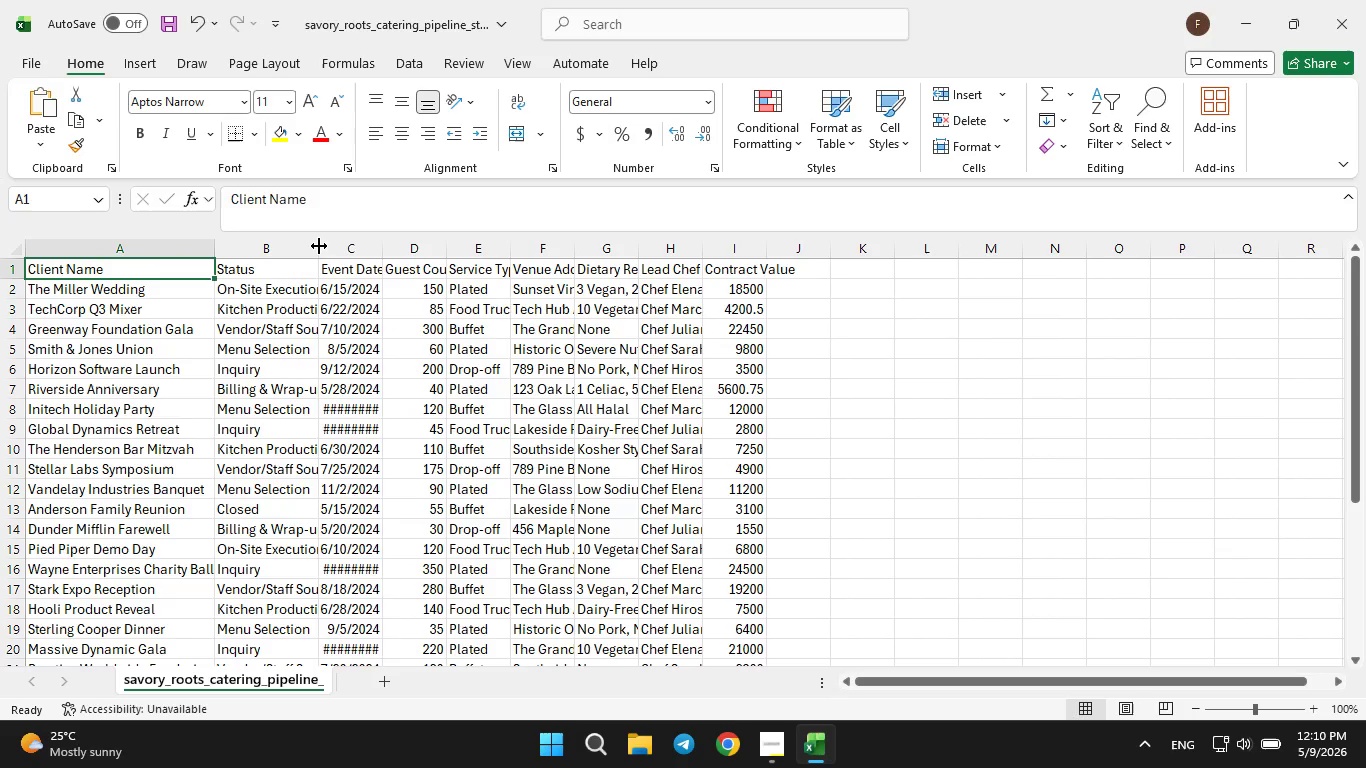 
left_click_drag(start_coordinate=[319, 245], to_coordinate=[354, 239])
 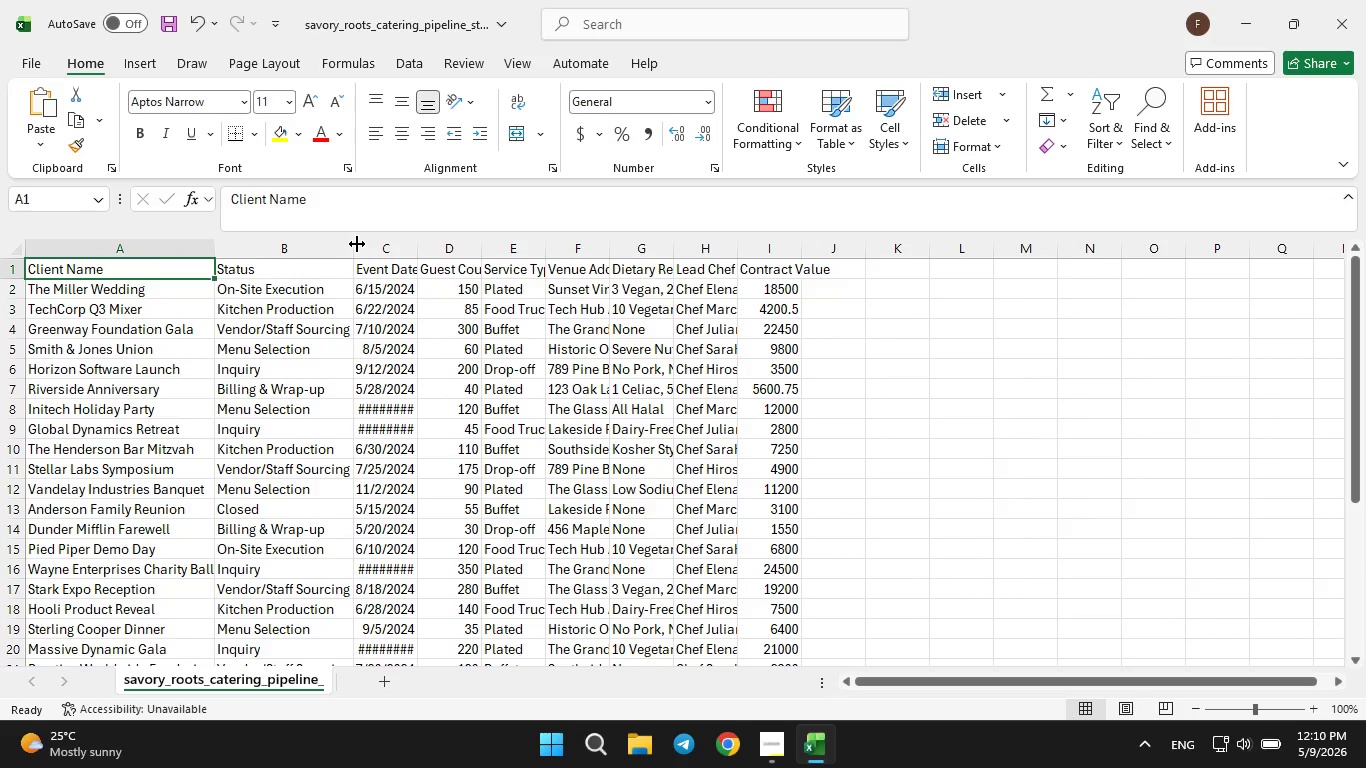 
left_click_drag(start_coordinate=[357, 244], to_coordinate=[364, 244])
 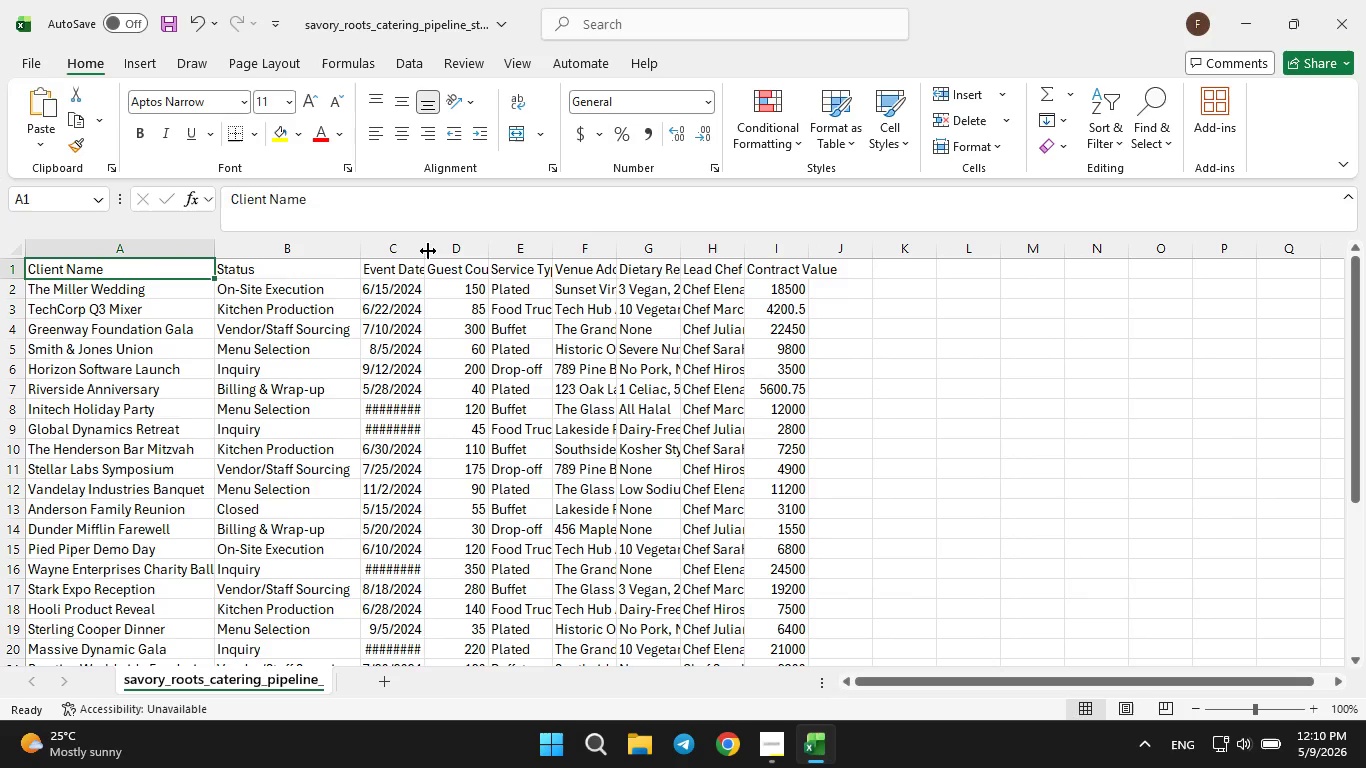 
left_click_drag(start_coordinate=[428, 251], to_coordinate=[449, 246])
 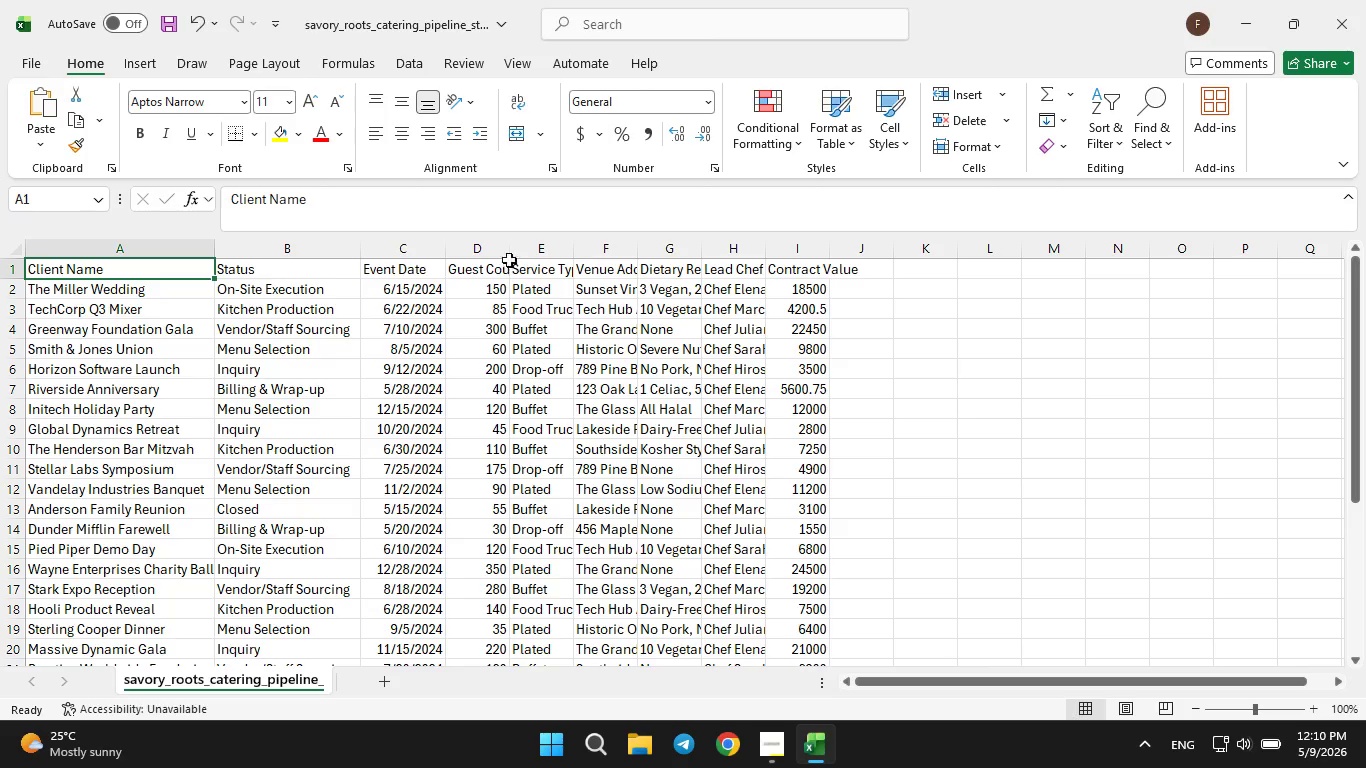 
left_click_drag(start_coordinate=[509, 252], to_coordinate=[538, 248])
 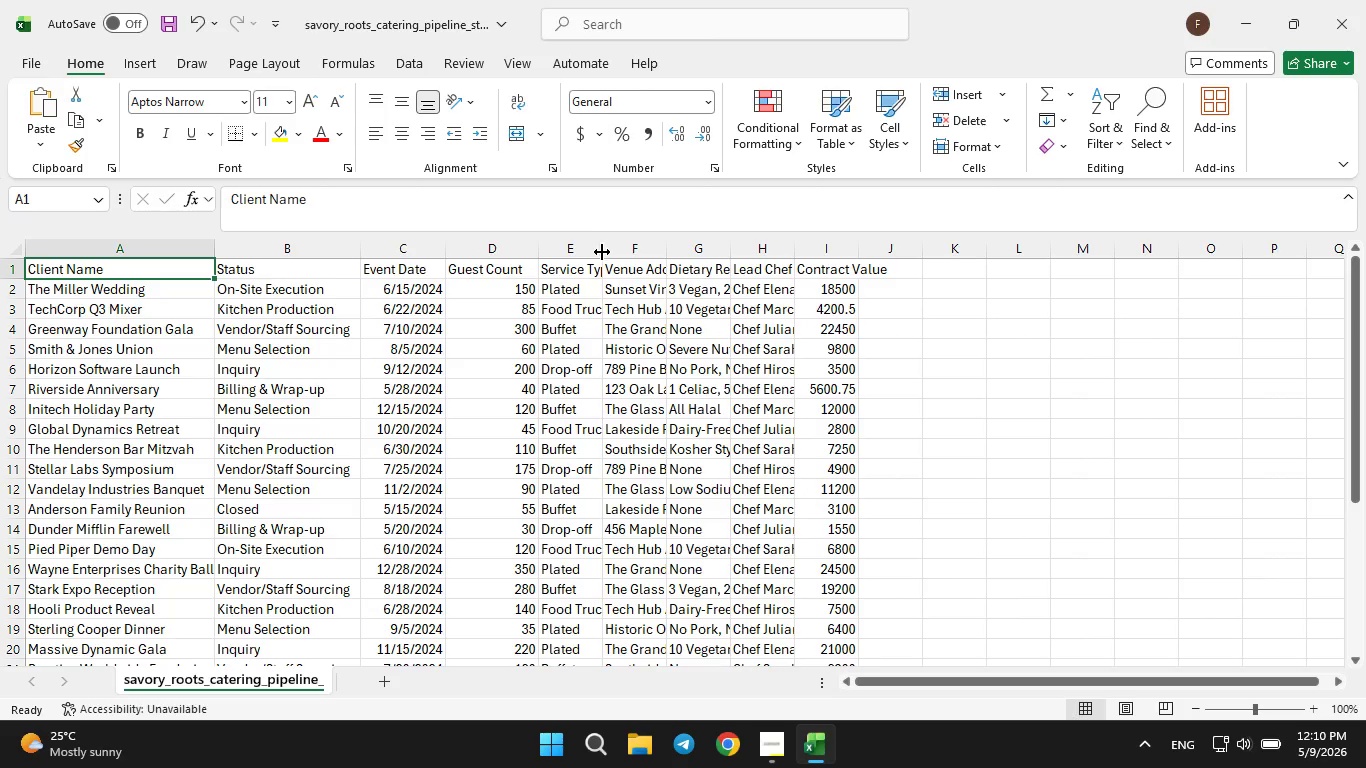 
left_click_drag(start_coordinate=[602, 252], to_coordinate=[626, 247])
 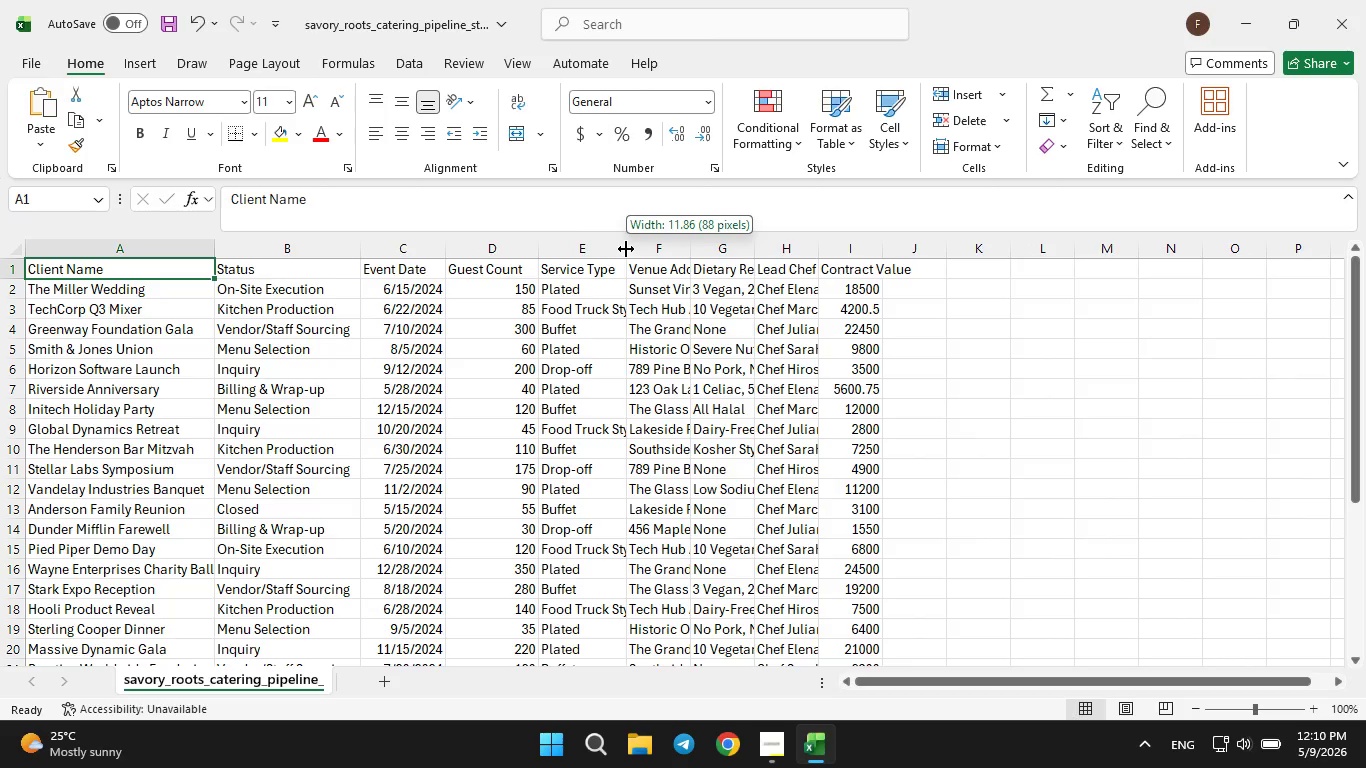 
left_click_drag(start_coordinate=[626, 249], to_coordinate=[648, 242])
 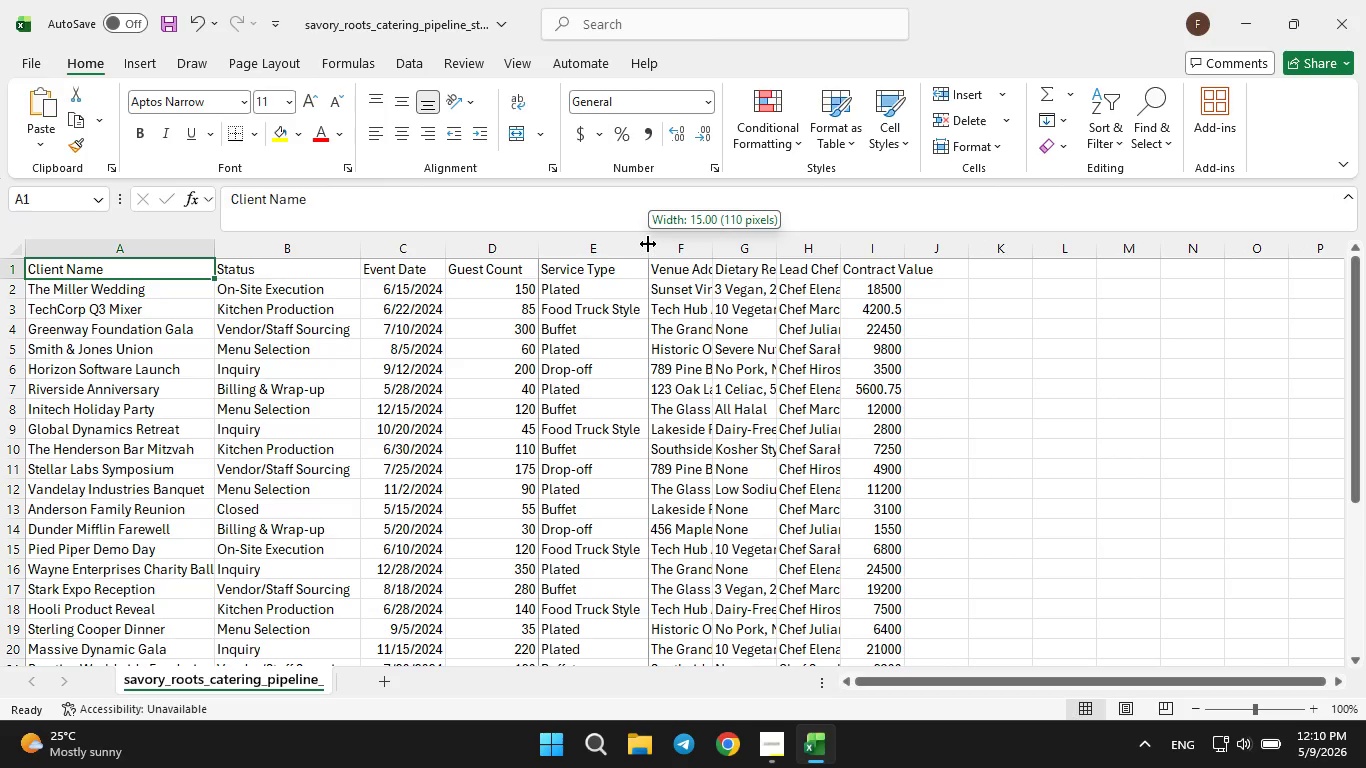 
left_click_drag(start_coordinate=[648, 244], to_coordinate=[660, 244])
 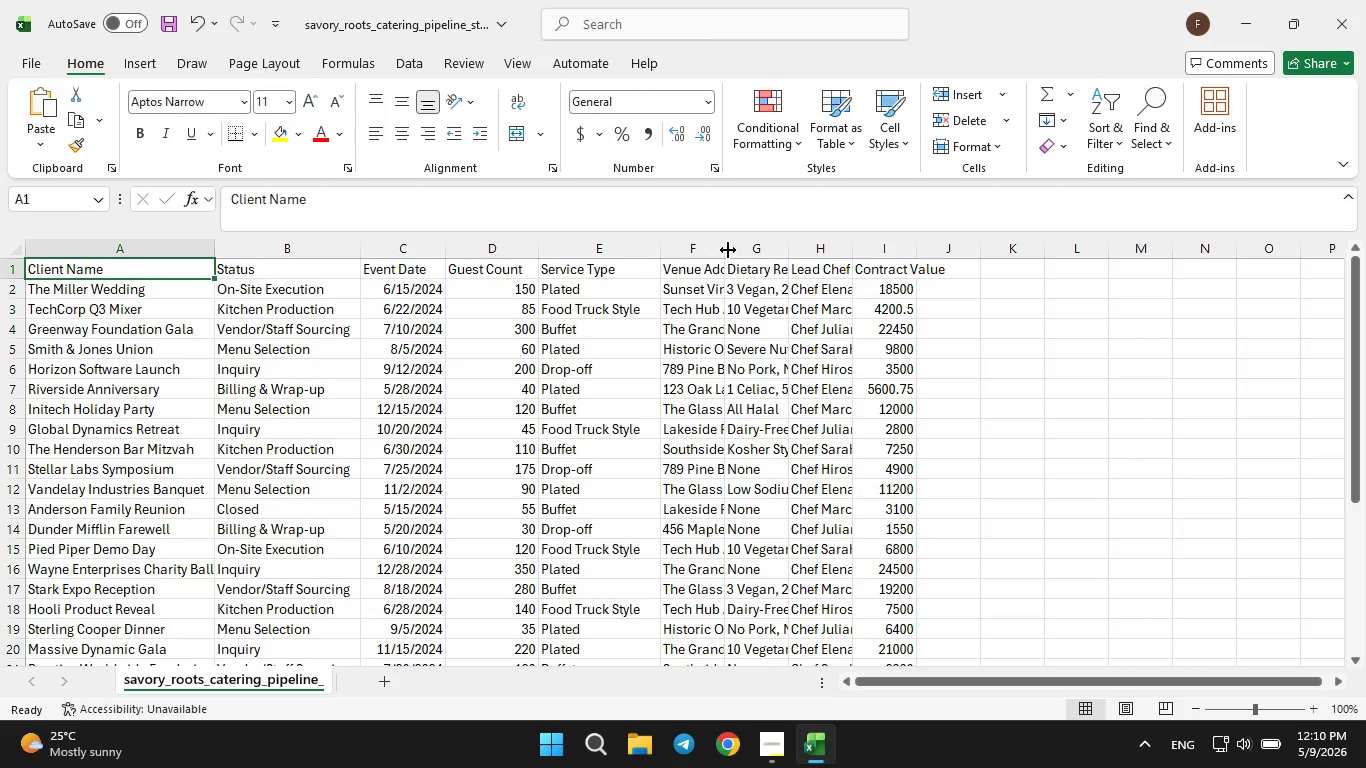 
left_click_drag(start_coordinate=[728, 250], to_coordinate=[757, 246])
 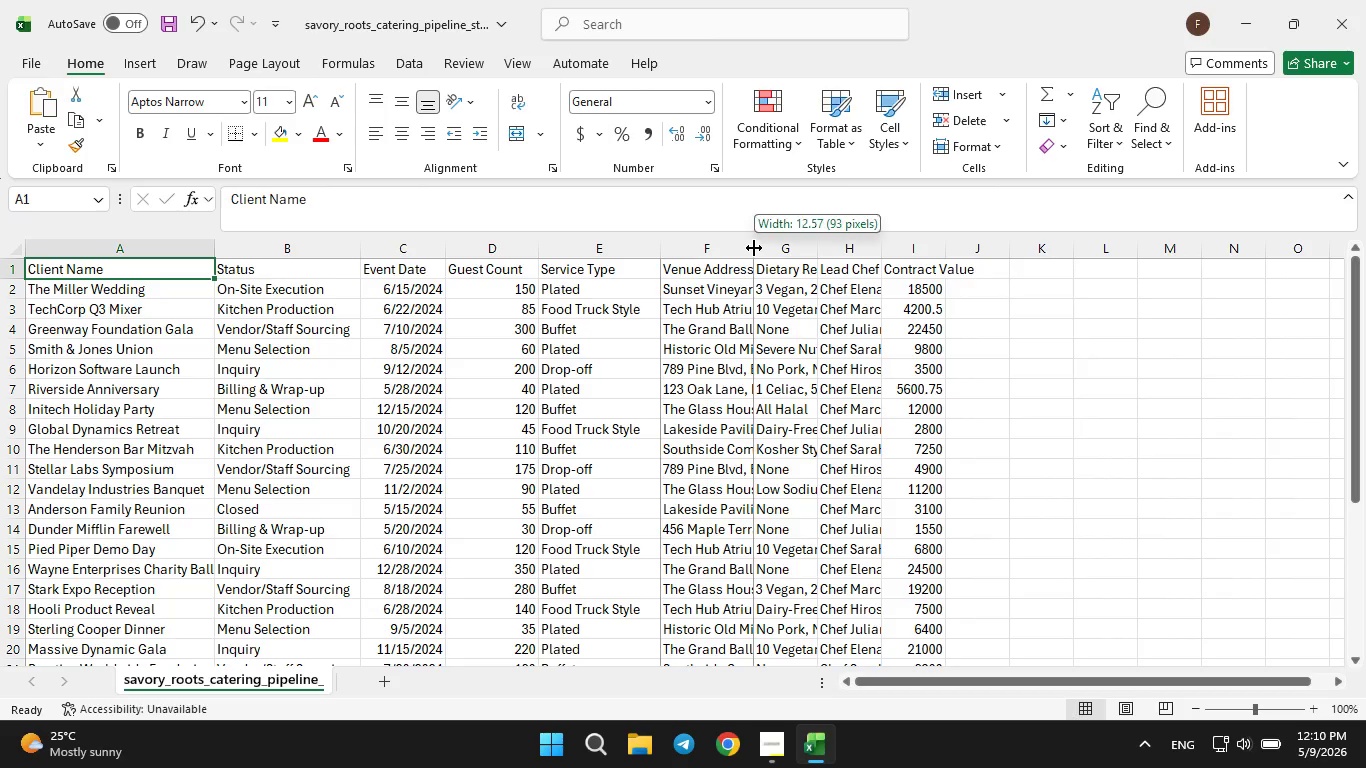 
left_click_drag(start_coordinate=[754, 248], to_coordinate=[771, 244])
 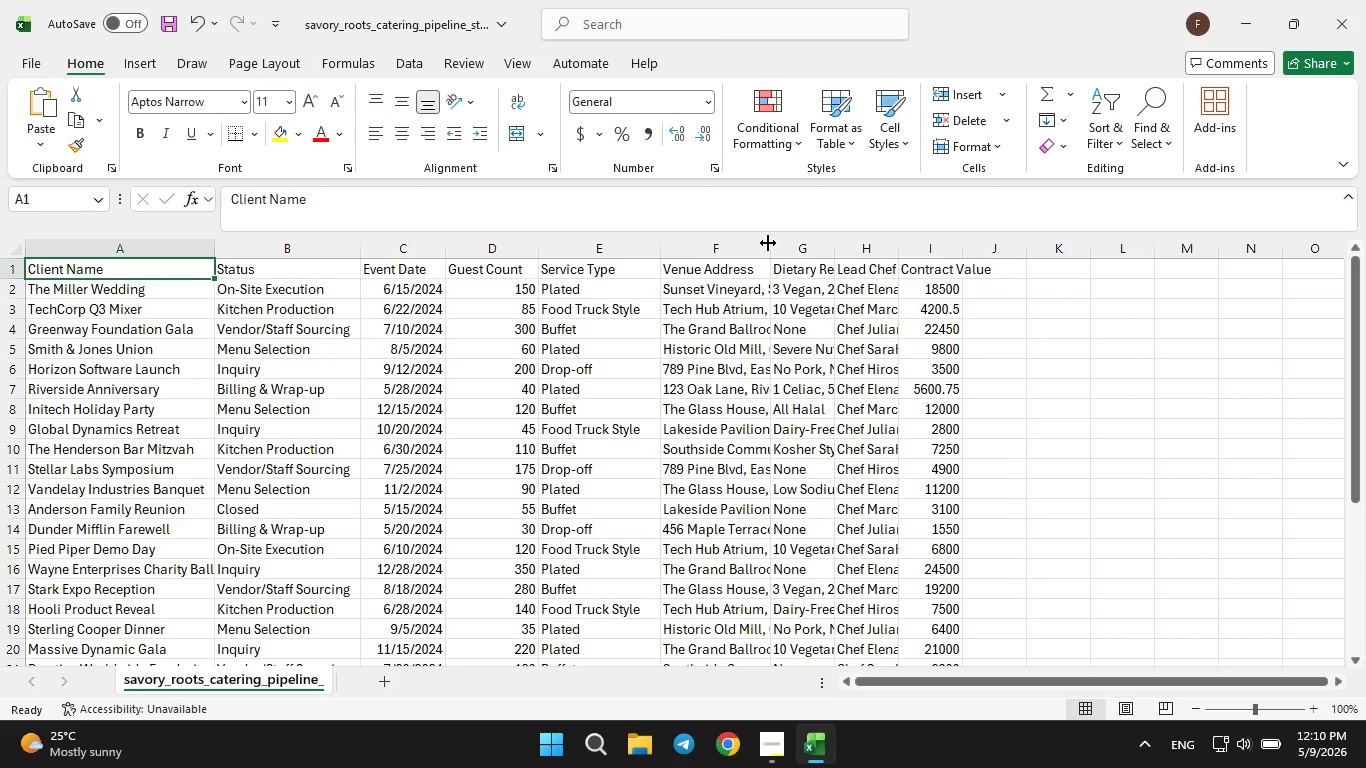 
left_click_drag(start_coordinate=[768, 243], to_coordinate=[784, 242])
 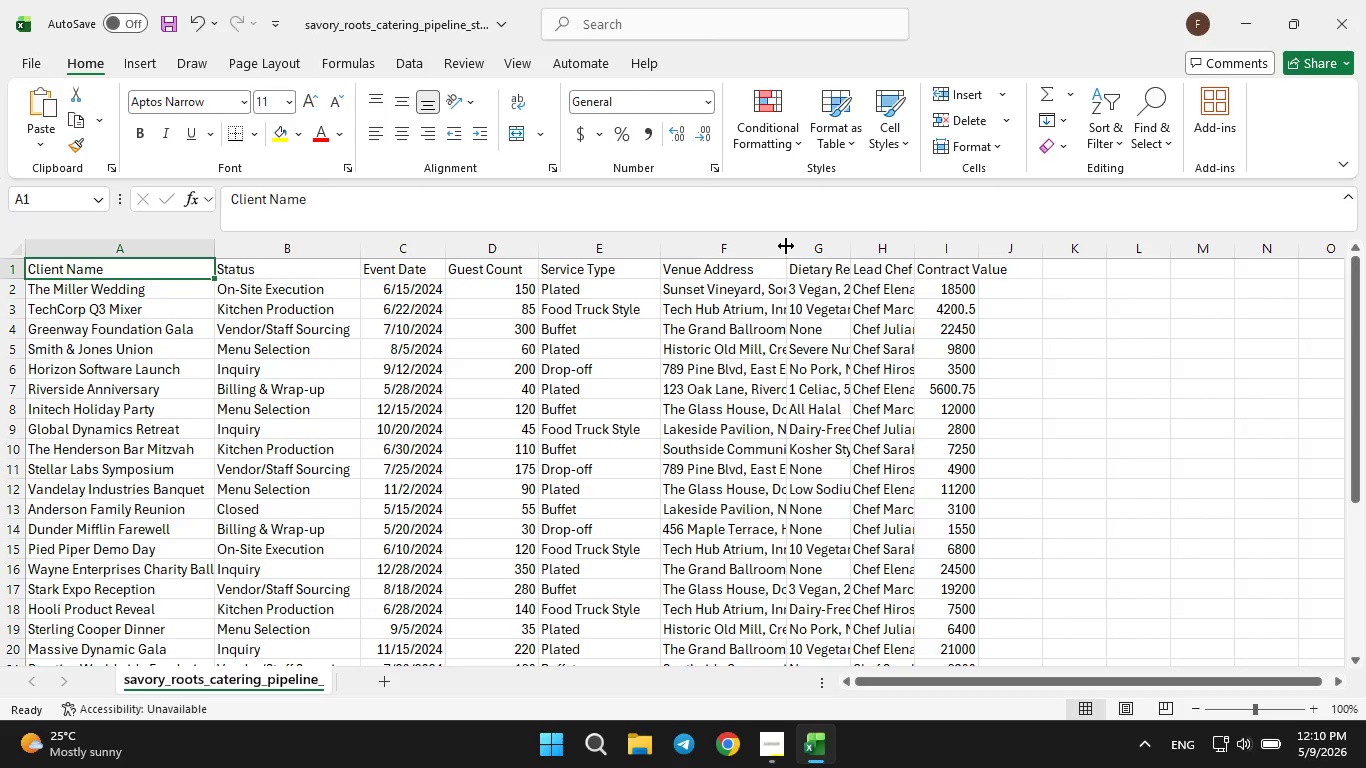 
left_click_drag(start_coordinate=[786, 246], to_coordinate=[805, 246])
 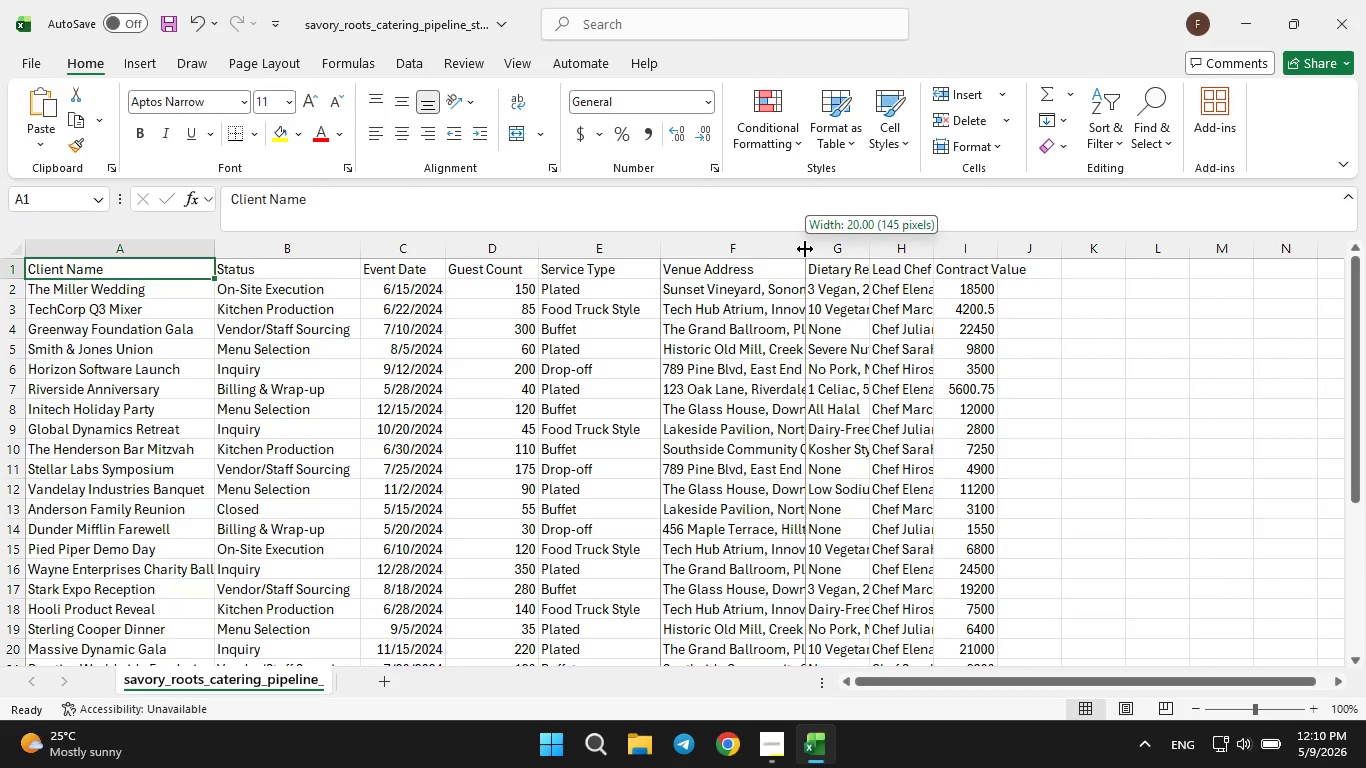 
left_click_drag(start_coordinate=[805, 249], to_coordinate=[822, 249])
 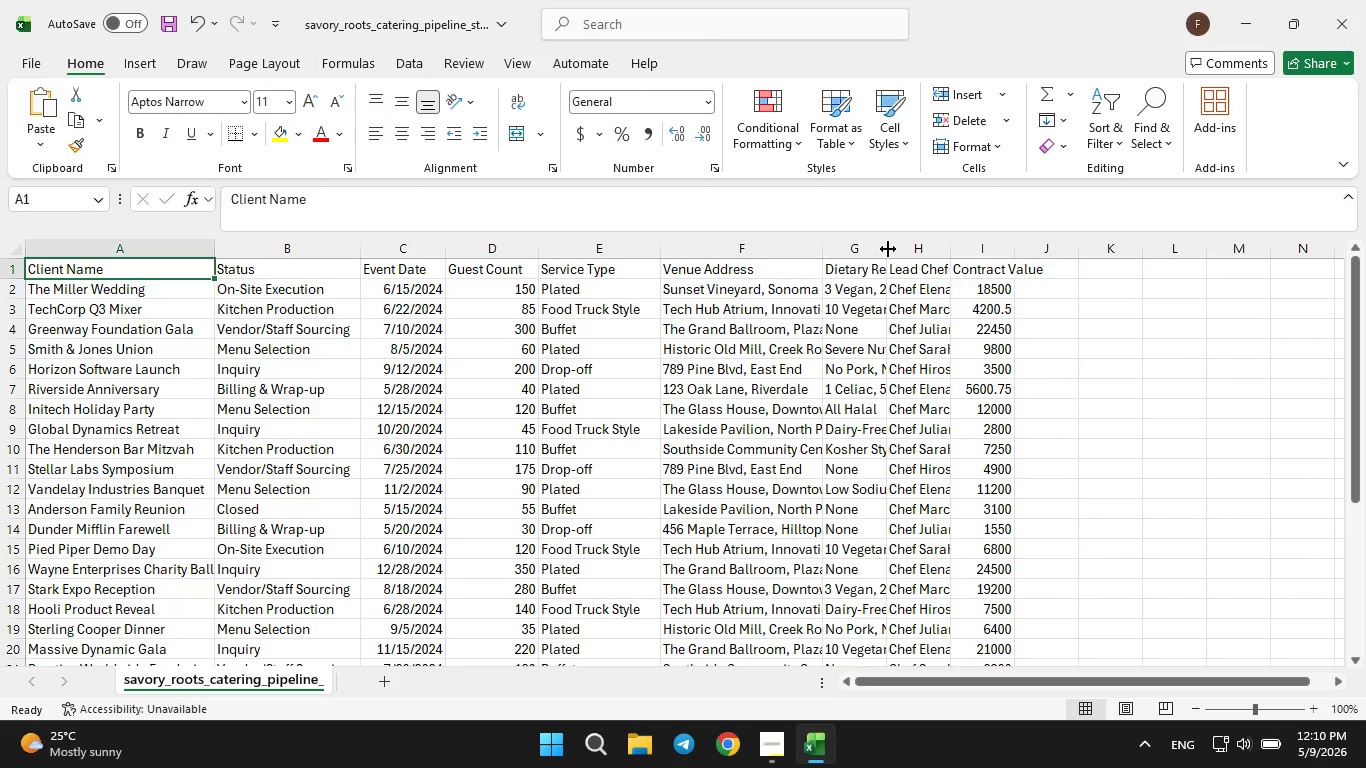 
left_click_drag(start_coordinate=[888, 249], to_coordinate=[905, 248])
 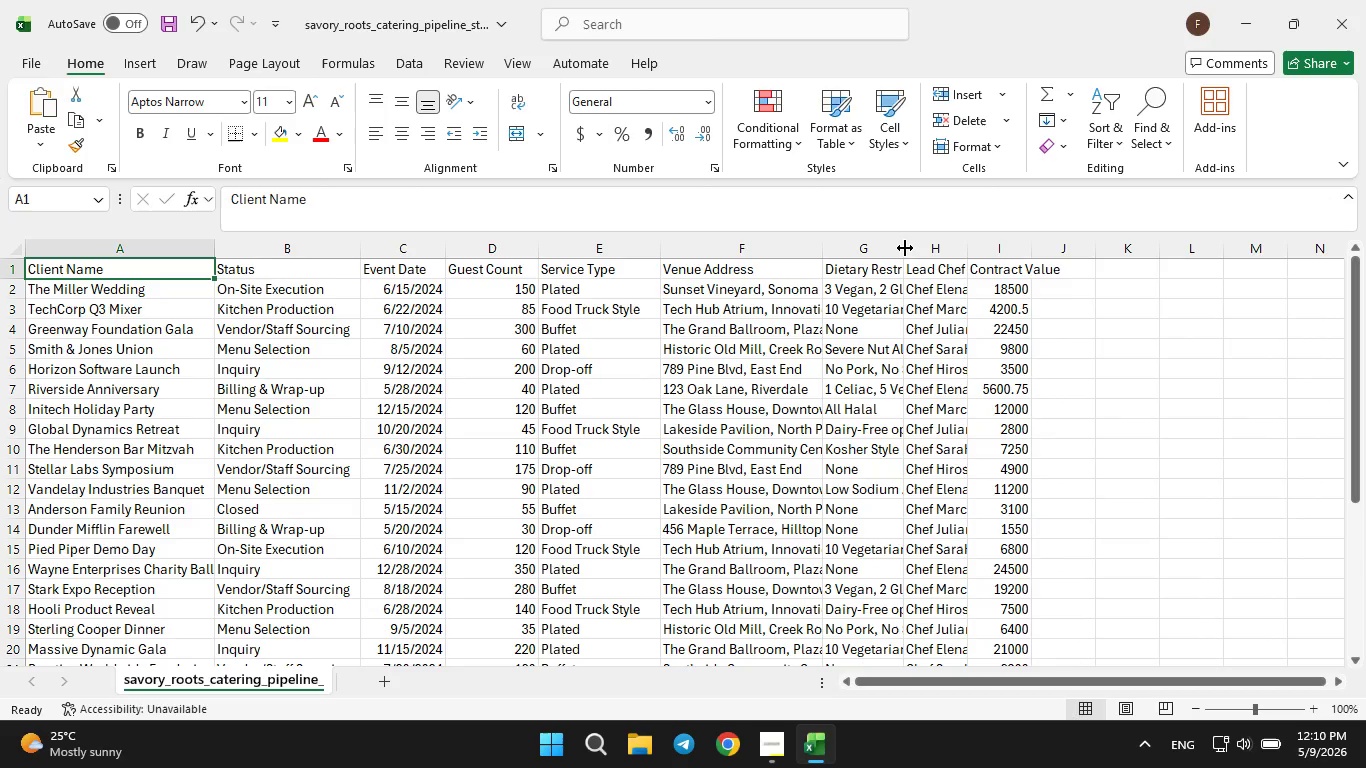 
left_click([905, 248])
 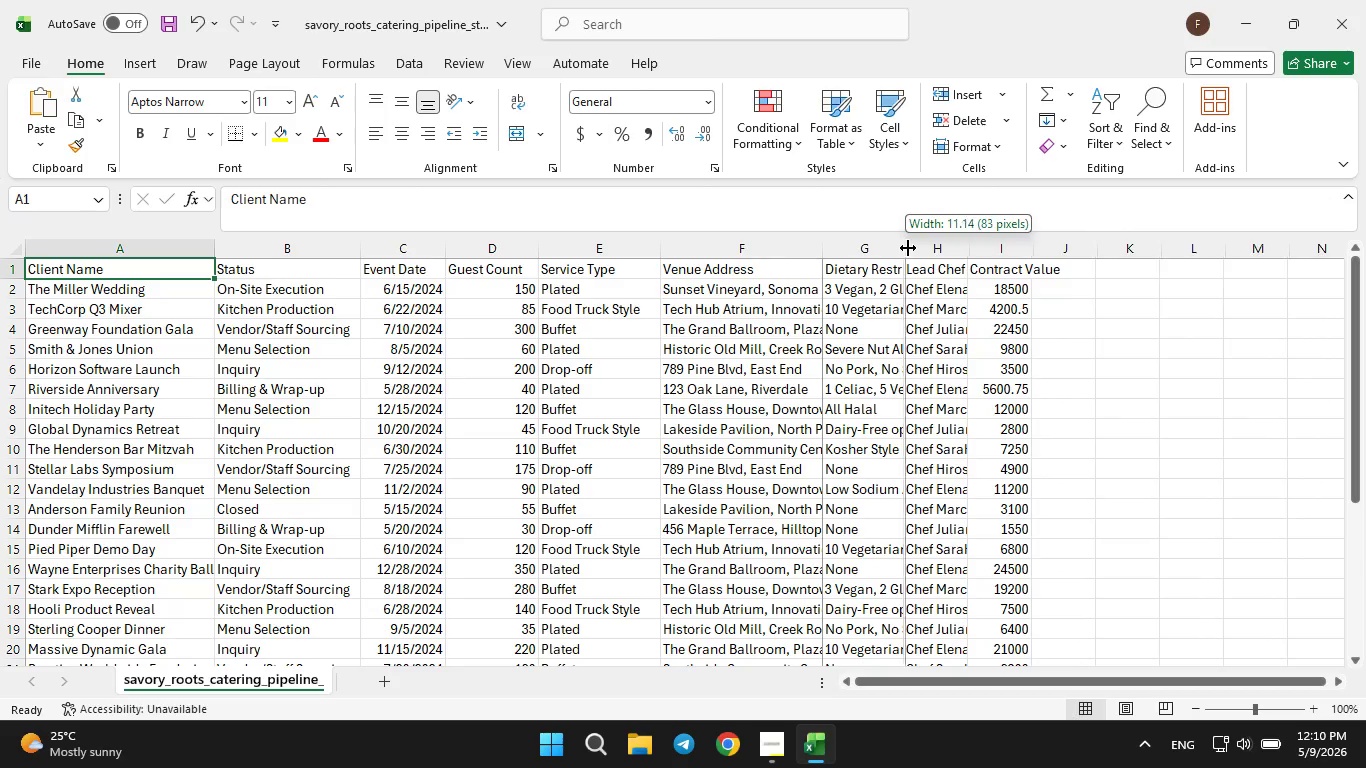 
left_click_drag(start_coordinate=[905, 248], to_coordinate=[919, 248])
 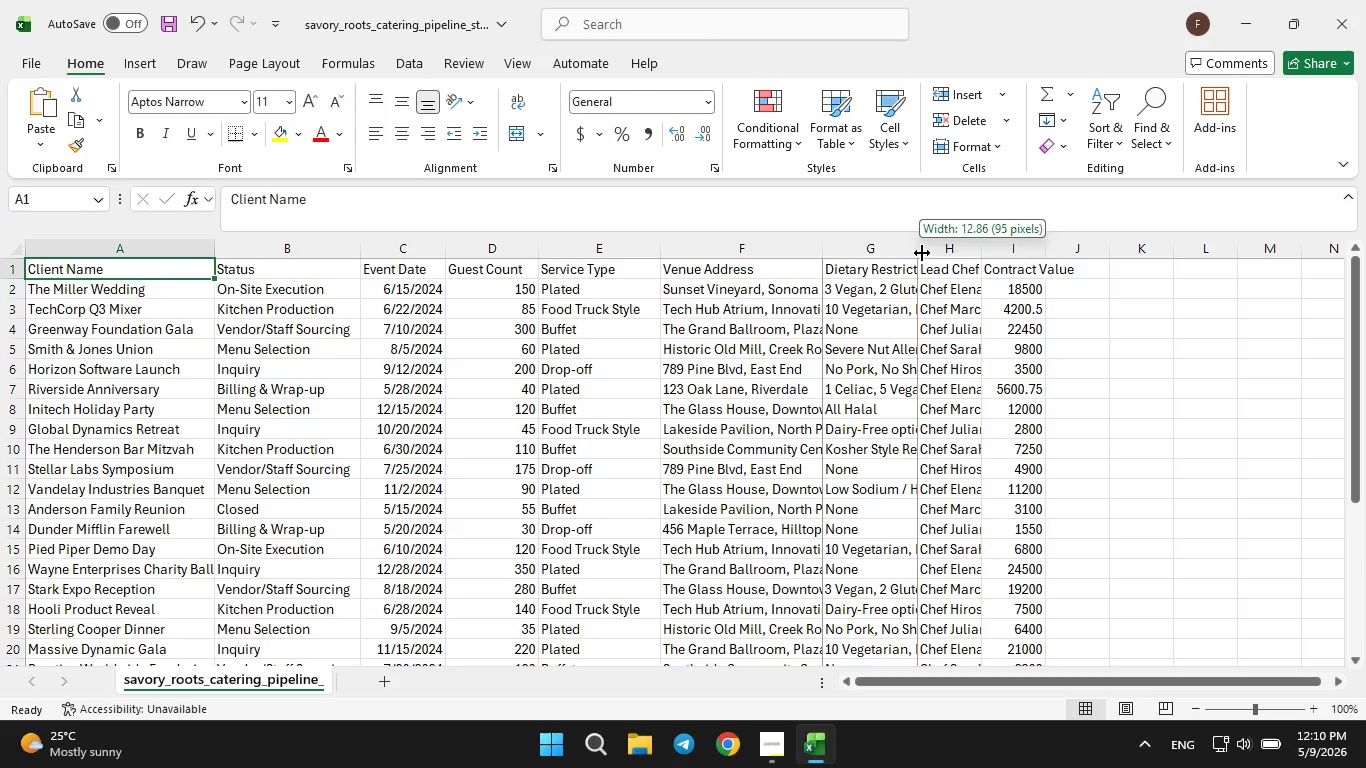 
left_click_drag(start_coordinate=[919, 253], to_coordinate=[933, 251])
 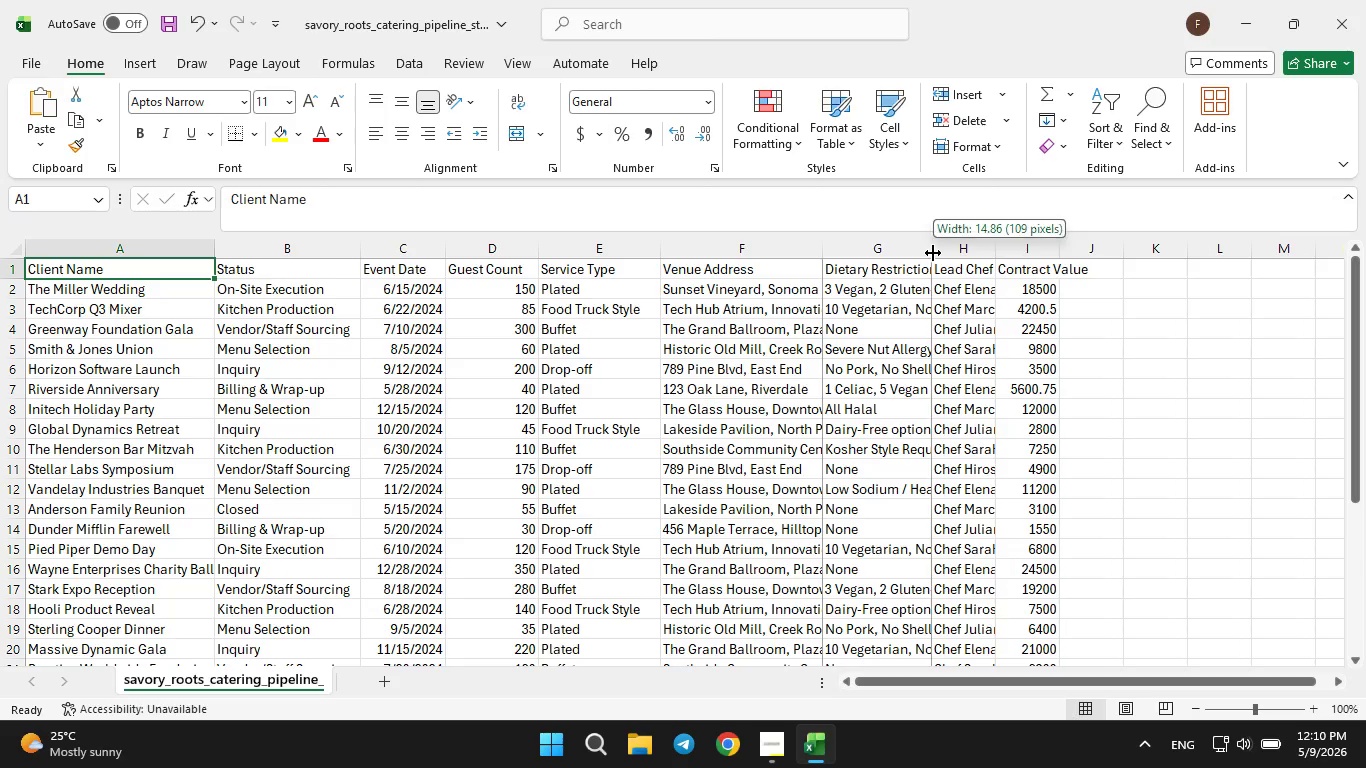 
left_click_drag(start_coordinate=[933, 253], to_coordinate=[946, 253])
 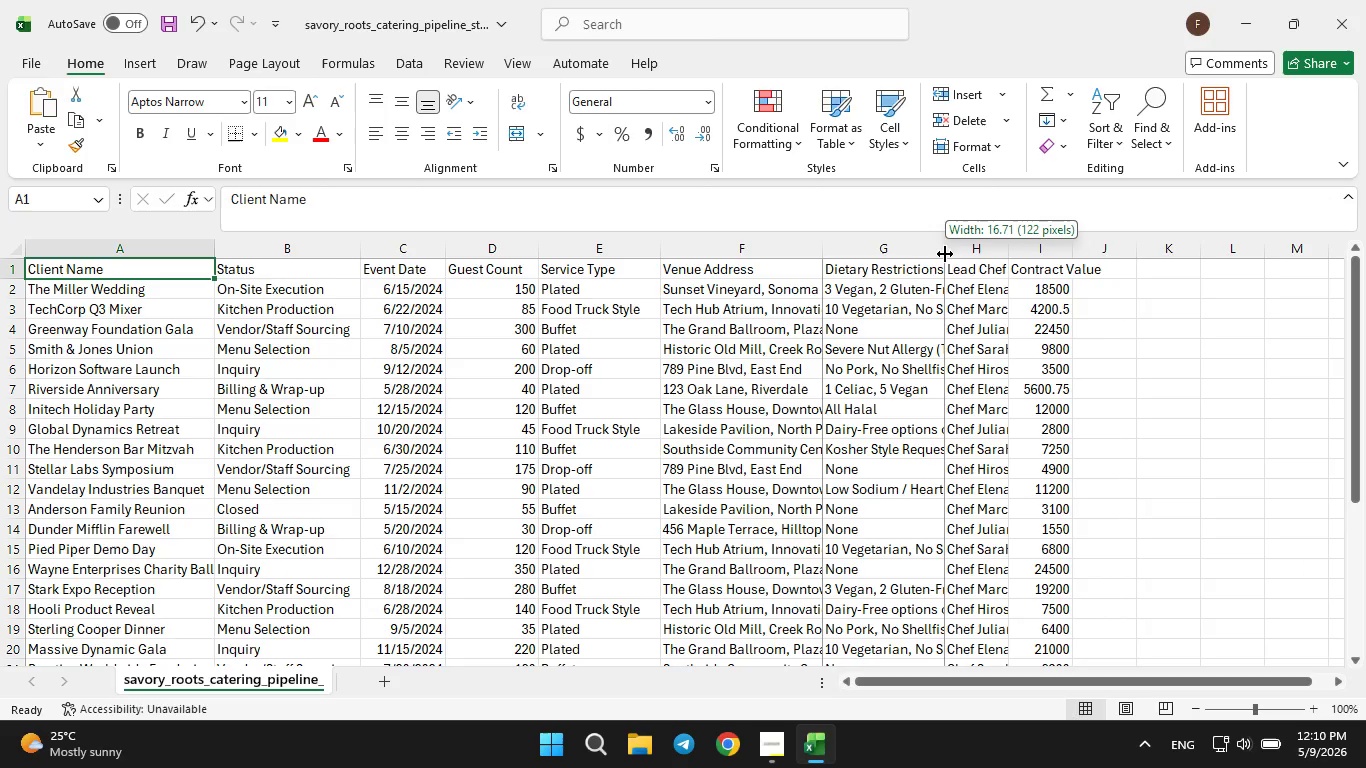 
left_click_drag(start_coordinate=[945, 254], to_coordinate=[960, 254])
 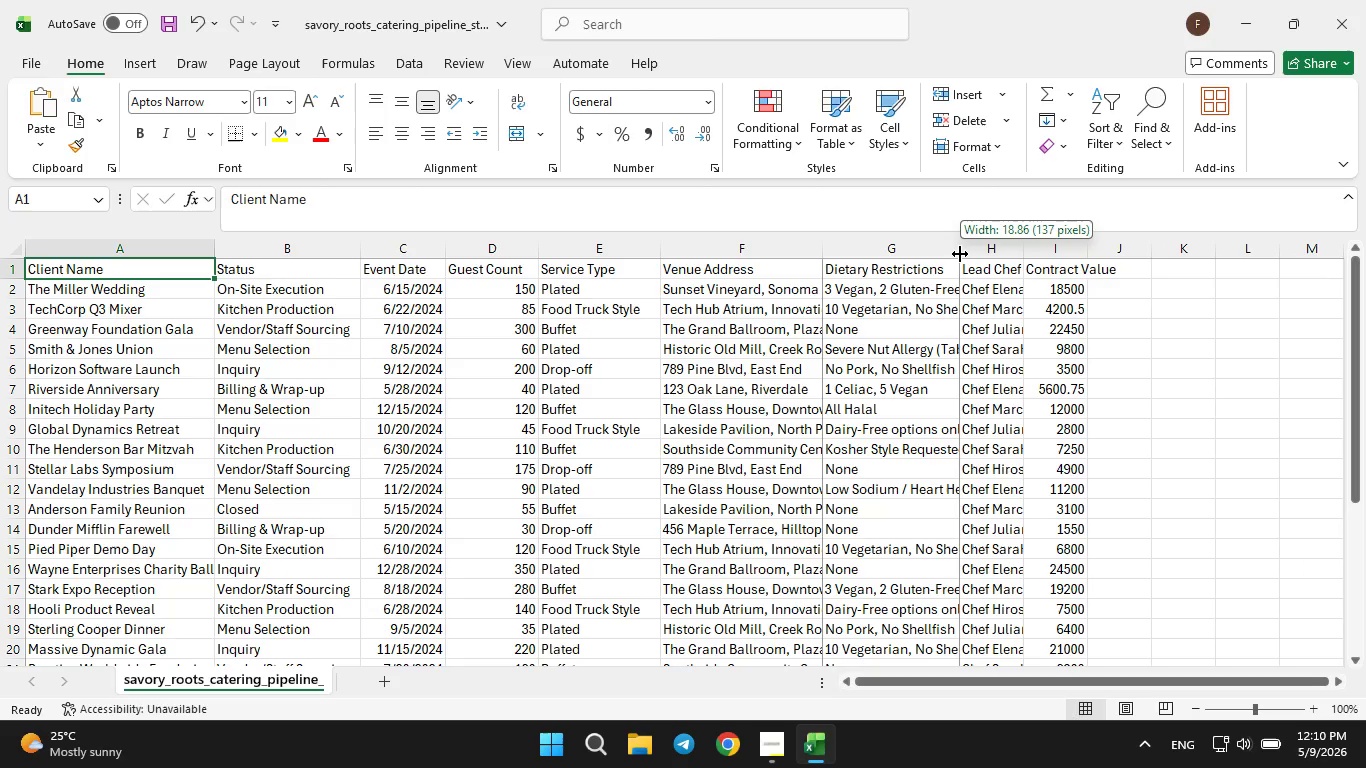 
left_click_drag(start_coordinate=[960, 254], to_coordinate=[968, 254])
 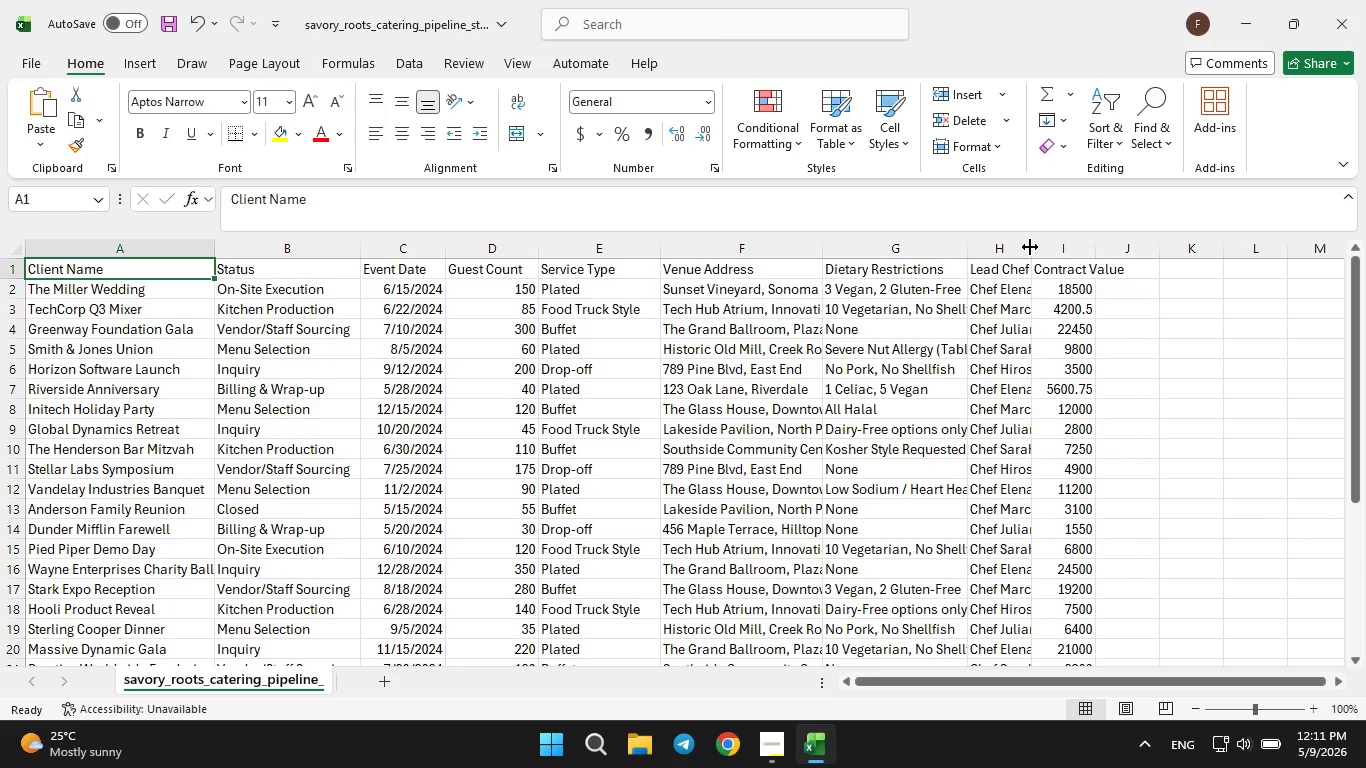 
left_click_drag(start_coordinate=[1030, 247], to_coordinate=[1059, 243])
 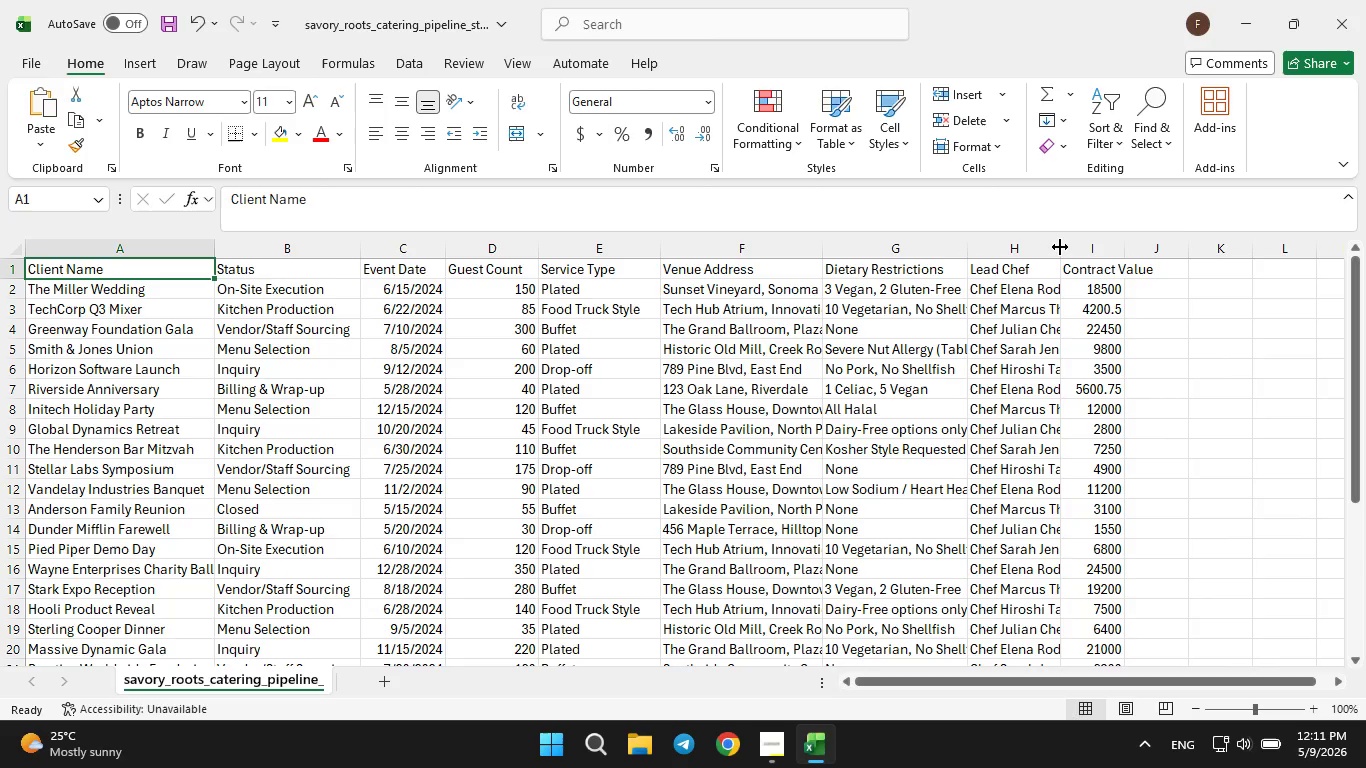 
left_click_drag(start_coordinate=[1060, 247], to_coordinate=[1069, 245])
 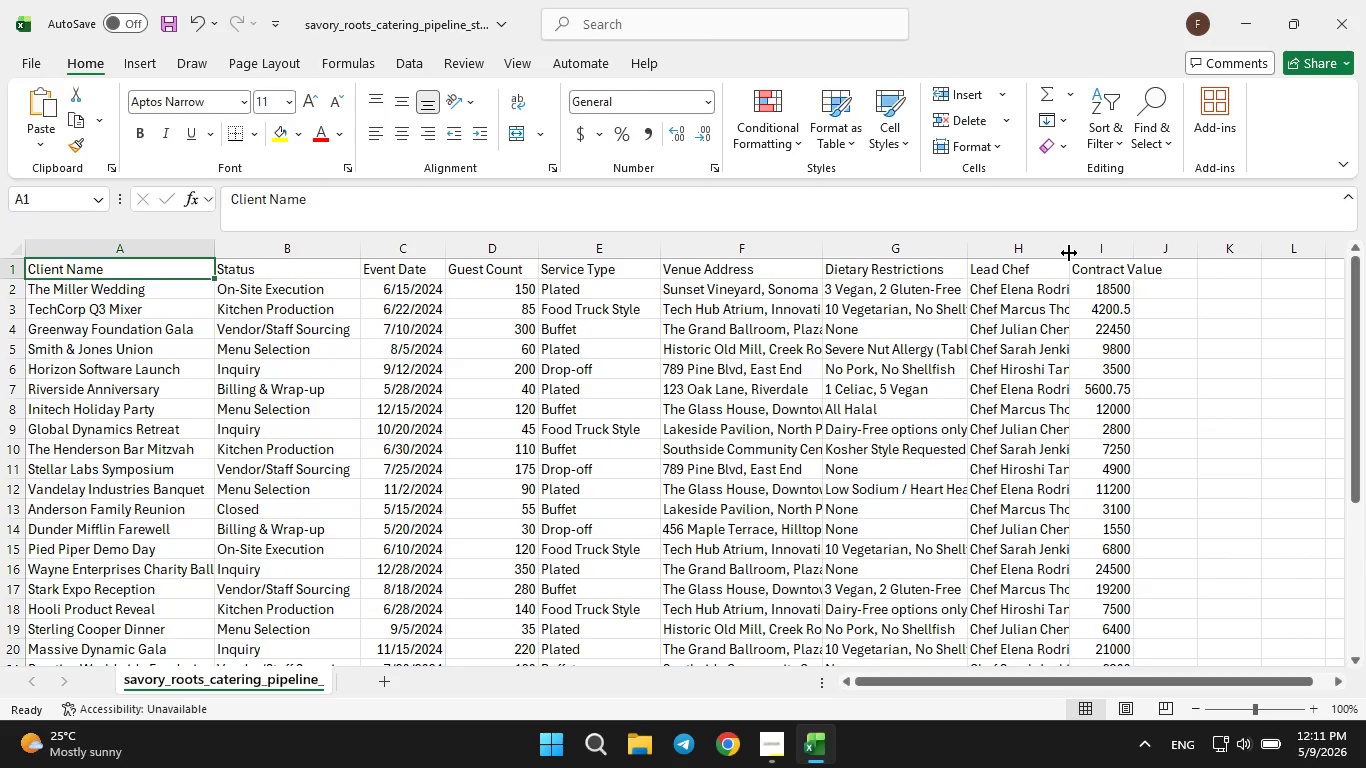 
left_click_drag(start_coordinate=[1069, 253], to_coordinate=[1080, 253])
 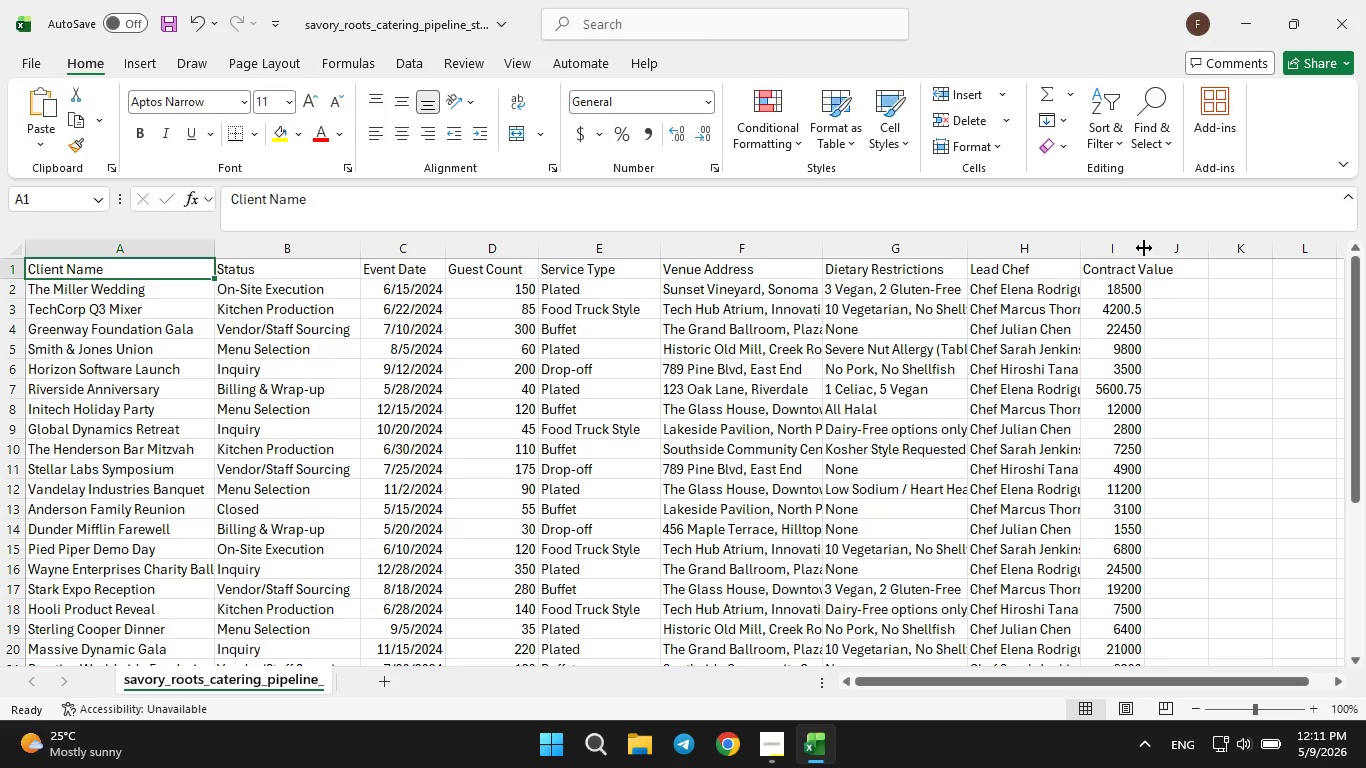 
left_click_drag(start_coordinate=[1144, 248], to_coordinate=[1193, 245])
 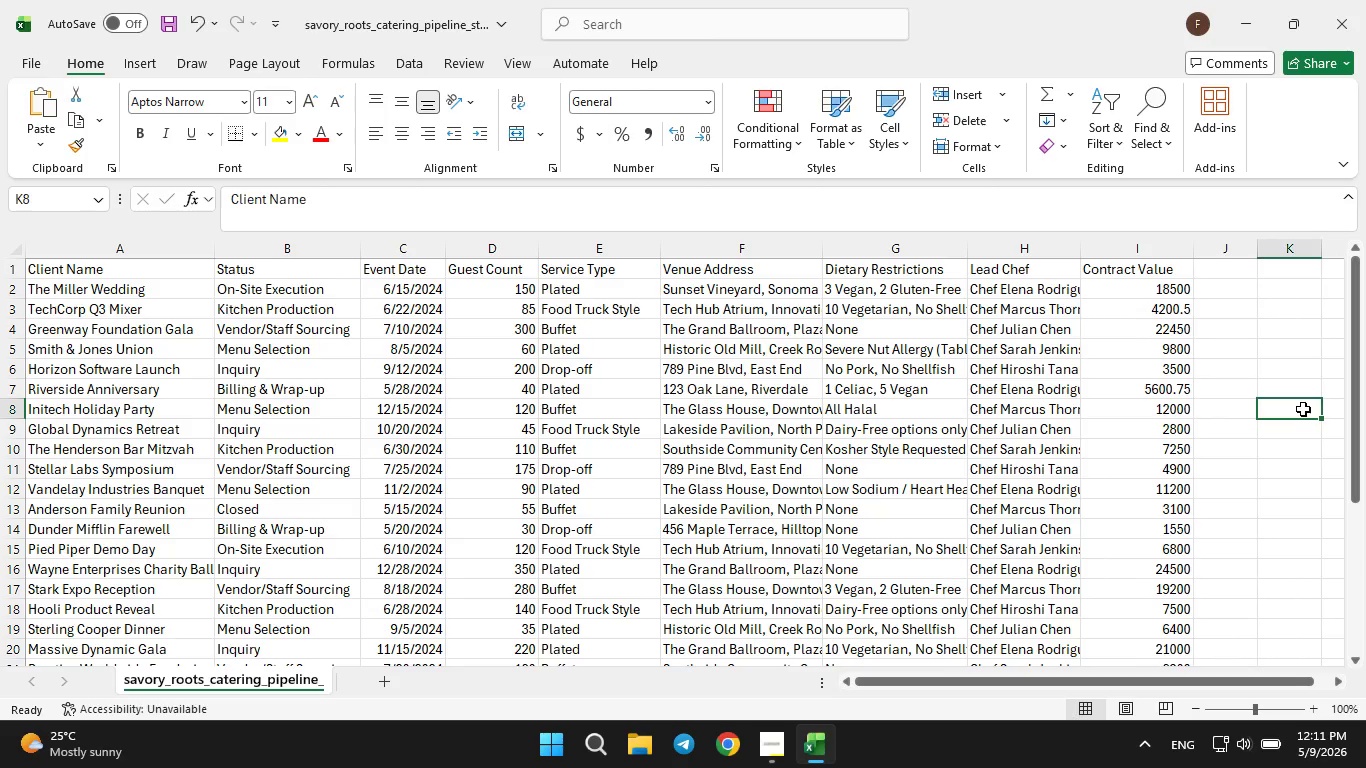 
left_click([1303, 409])
 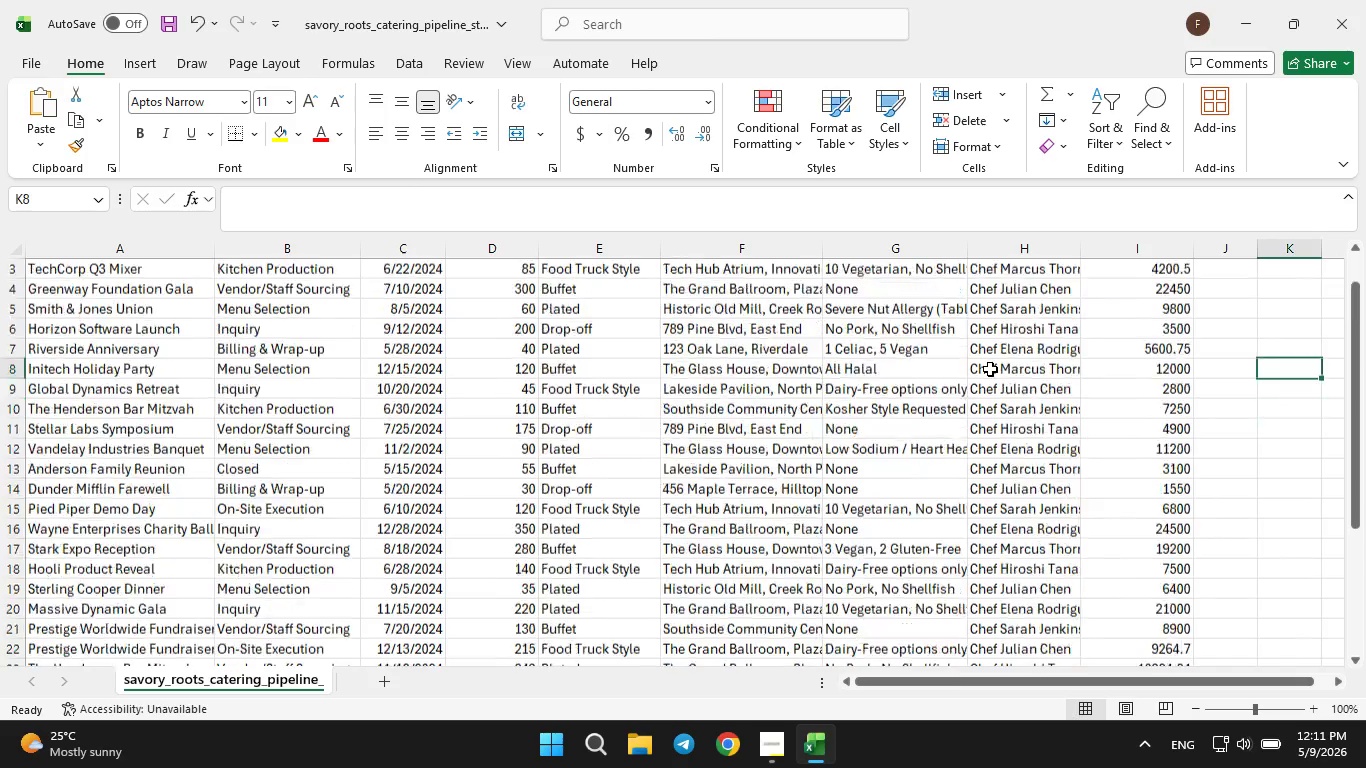 
scroll: coordinate [990, 369], scroll_direction: down, amount: 3.0
 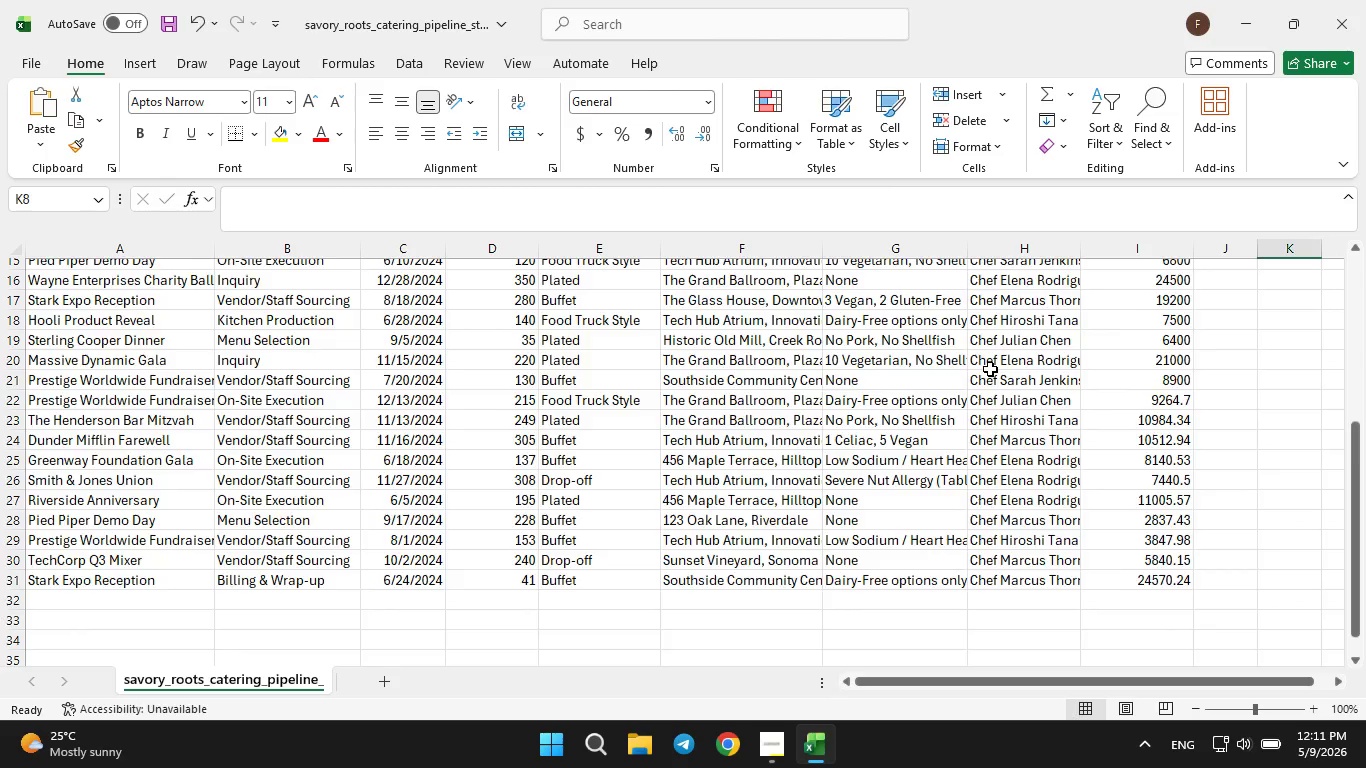 
scroll: coordinate [990, 366], scroll_direction: up, amount: 6.0
 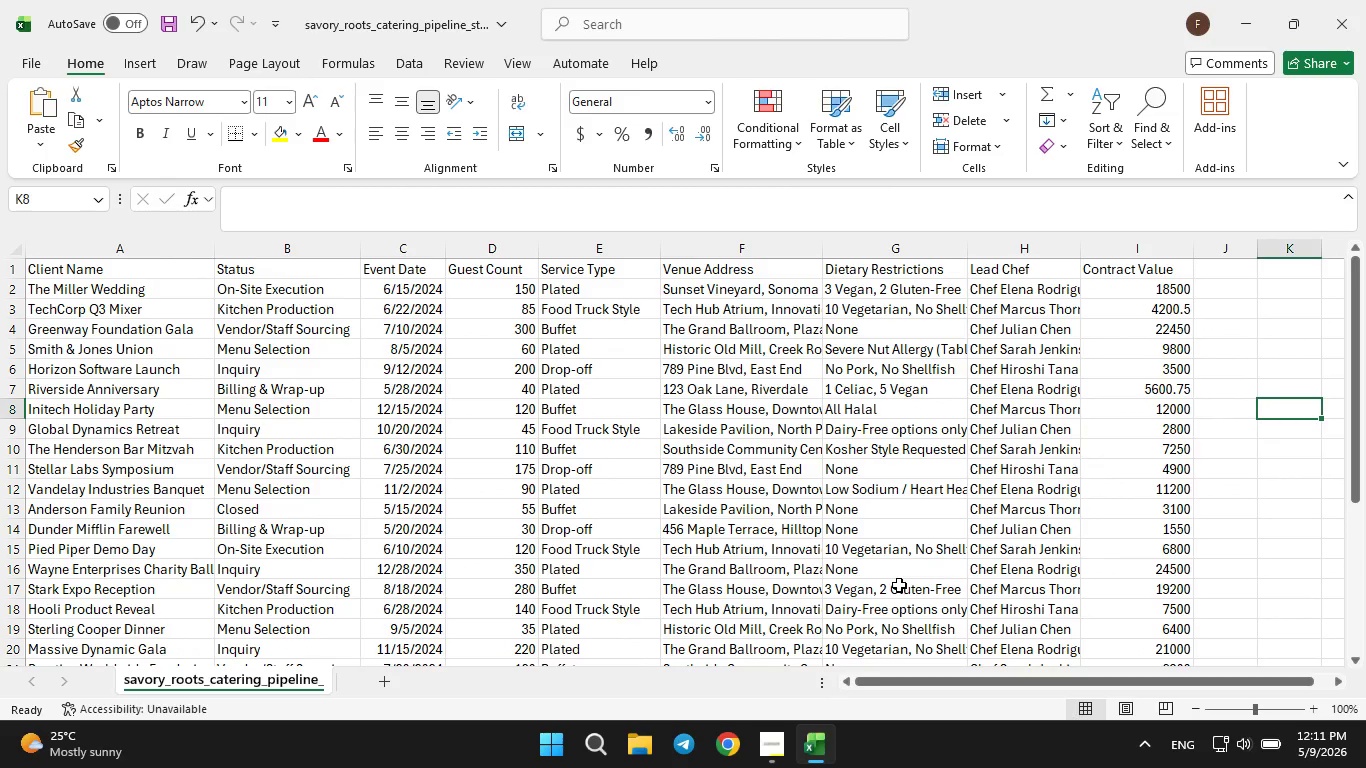 
scroll: coordinate [899, 599], scroll_direction: down, amount: 3.0
 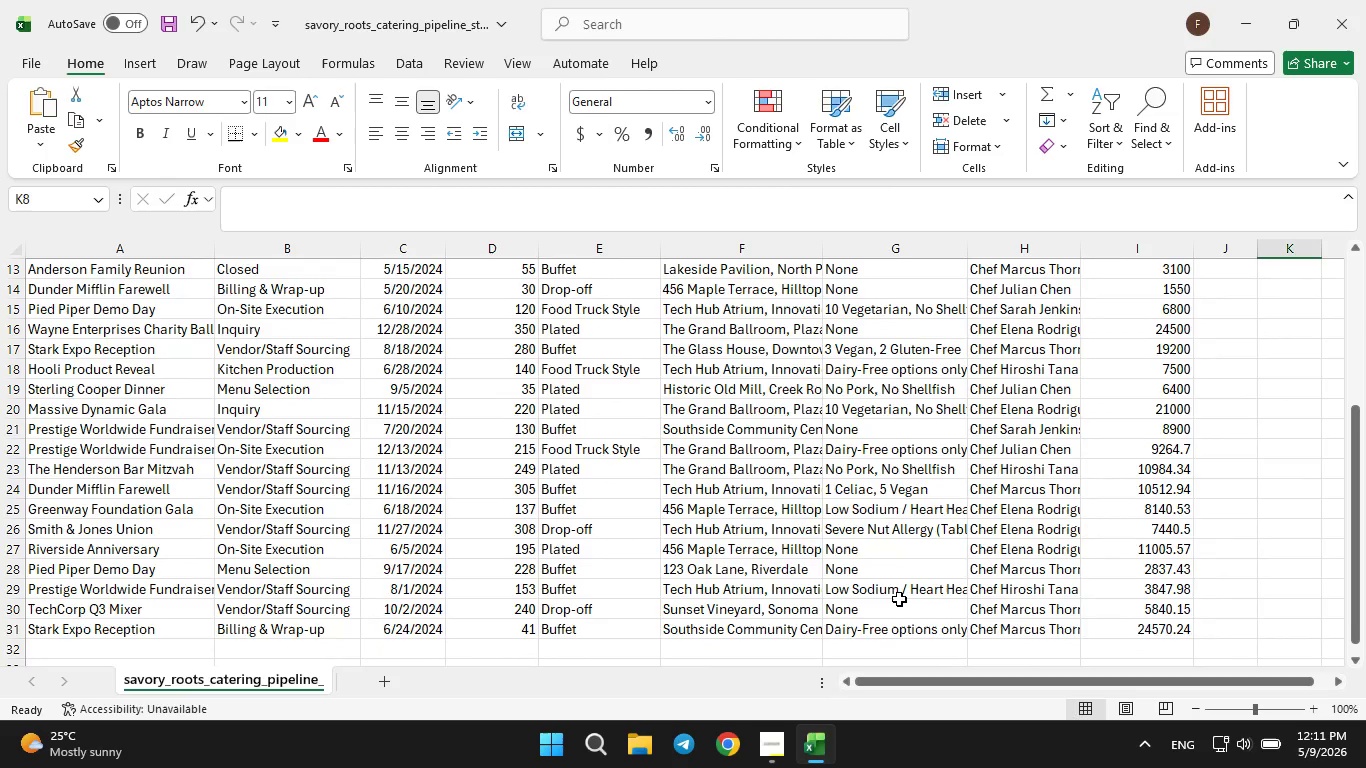 
scroll: coordinate [899, 595], scroll_direction: up, amount: 6.0
 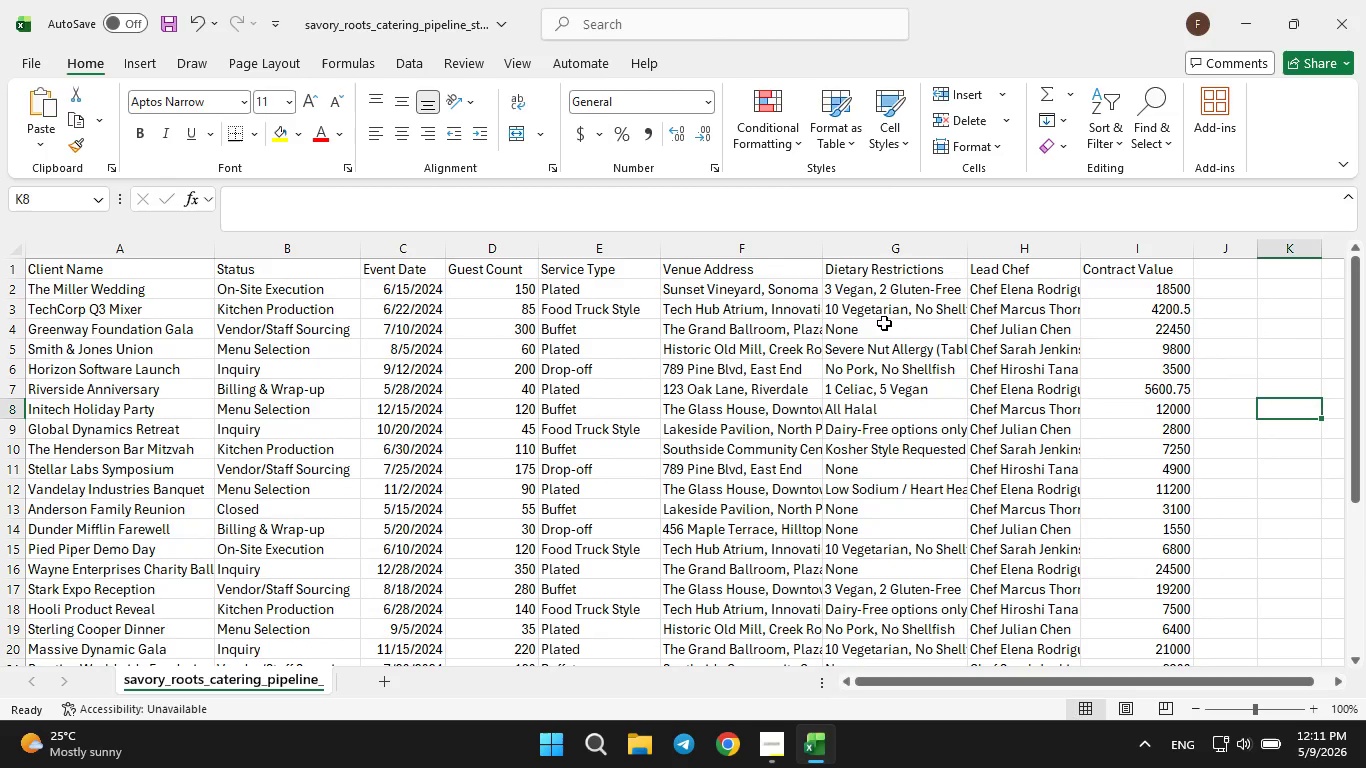 
scroll: coordinate [877, 572], scroll_direction: down, amount: 2.0
 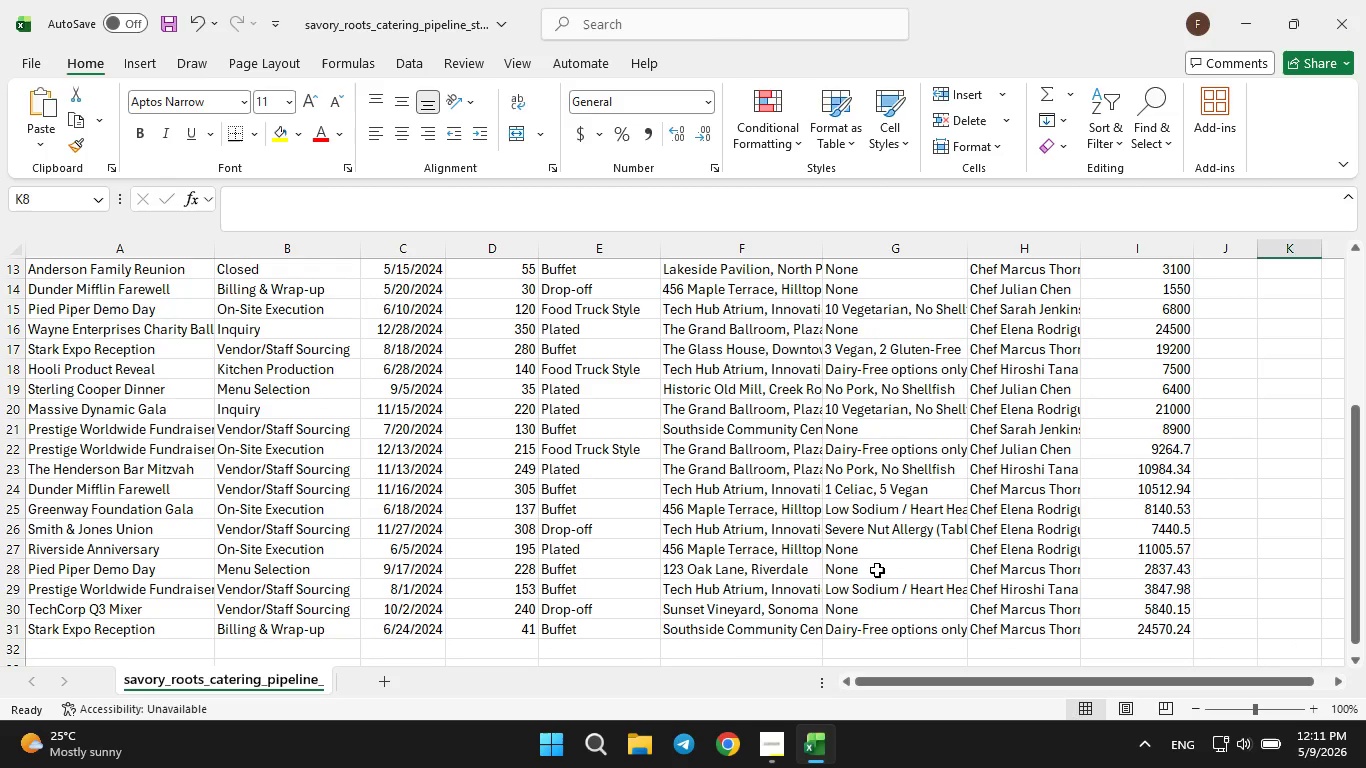 
scroll: coordinate [877, 558], scroll_direction: up, amount: 4.0
 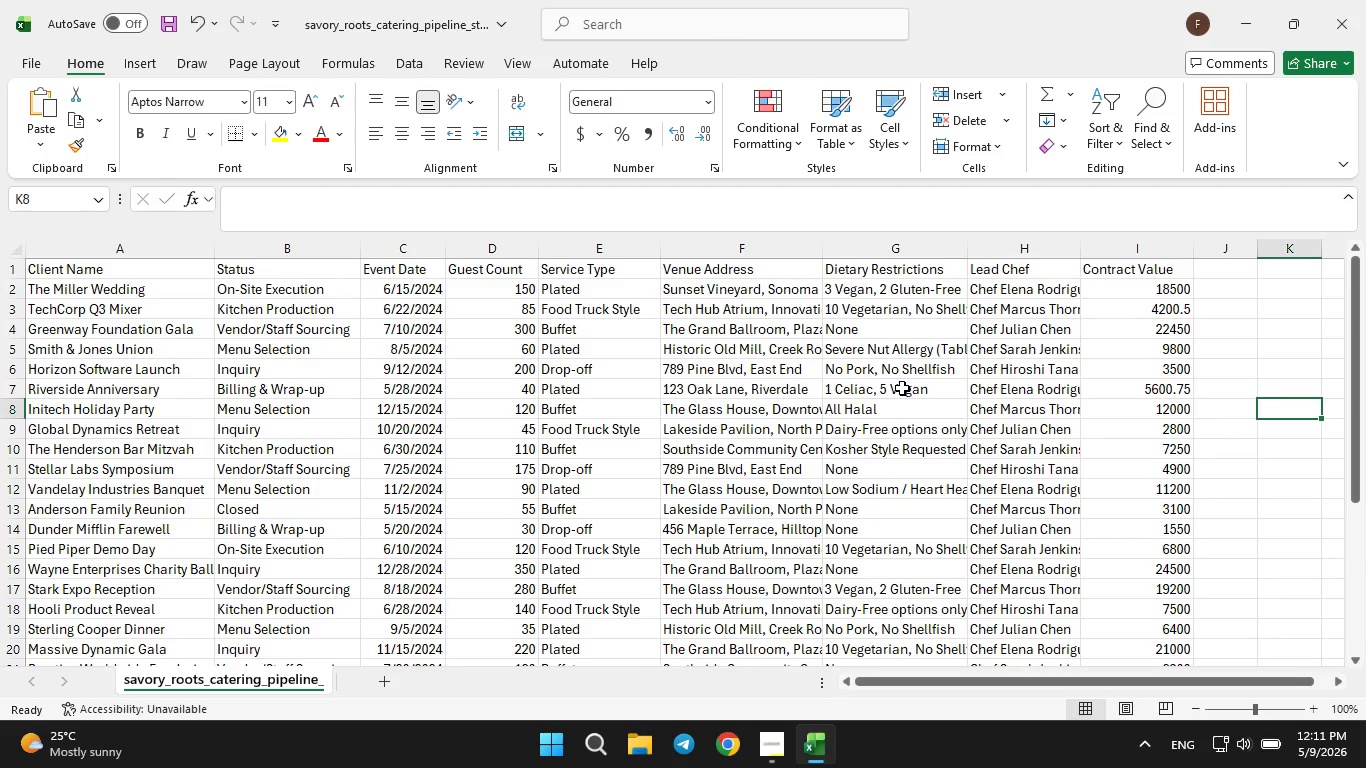 
wait(8.33)
 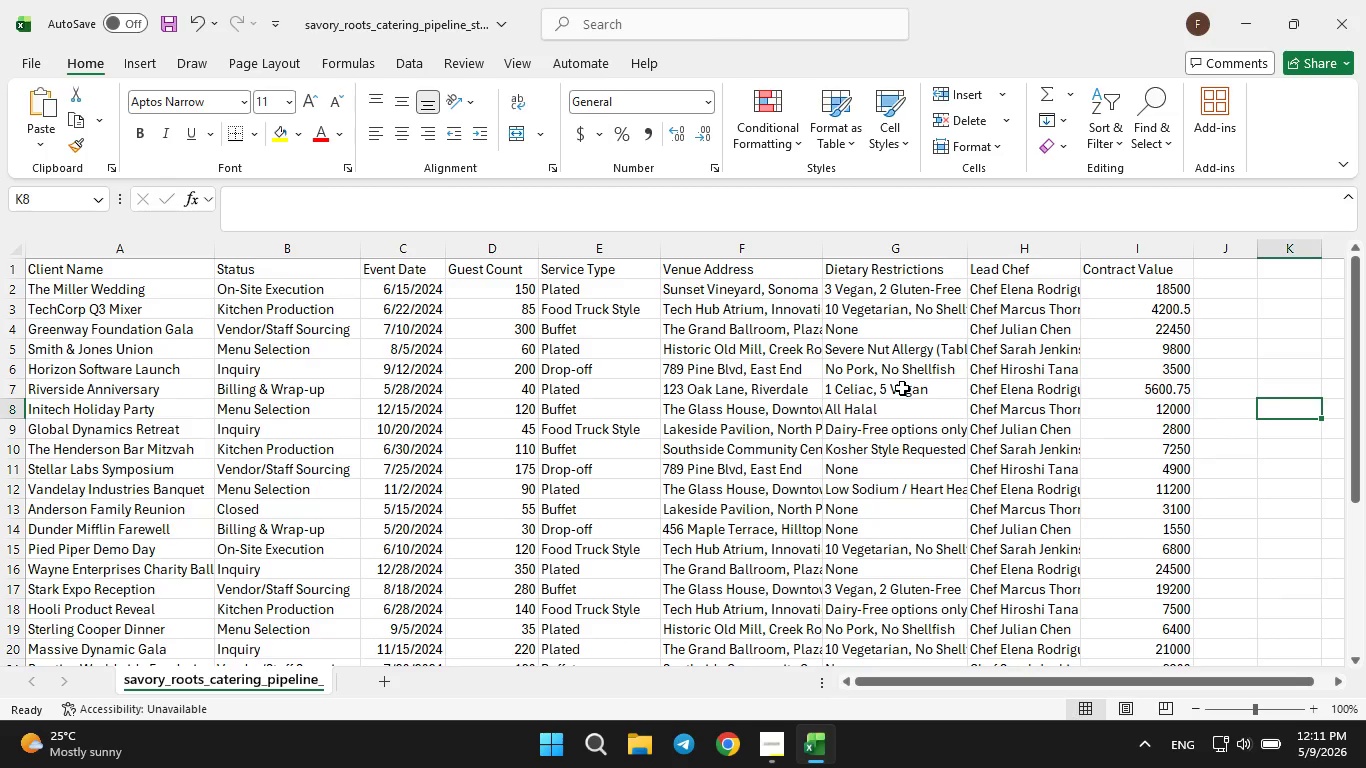 
left_click([886, 353])
 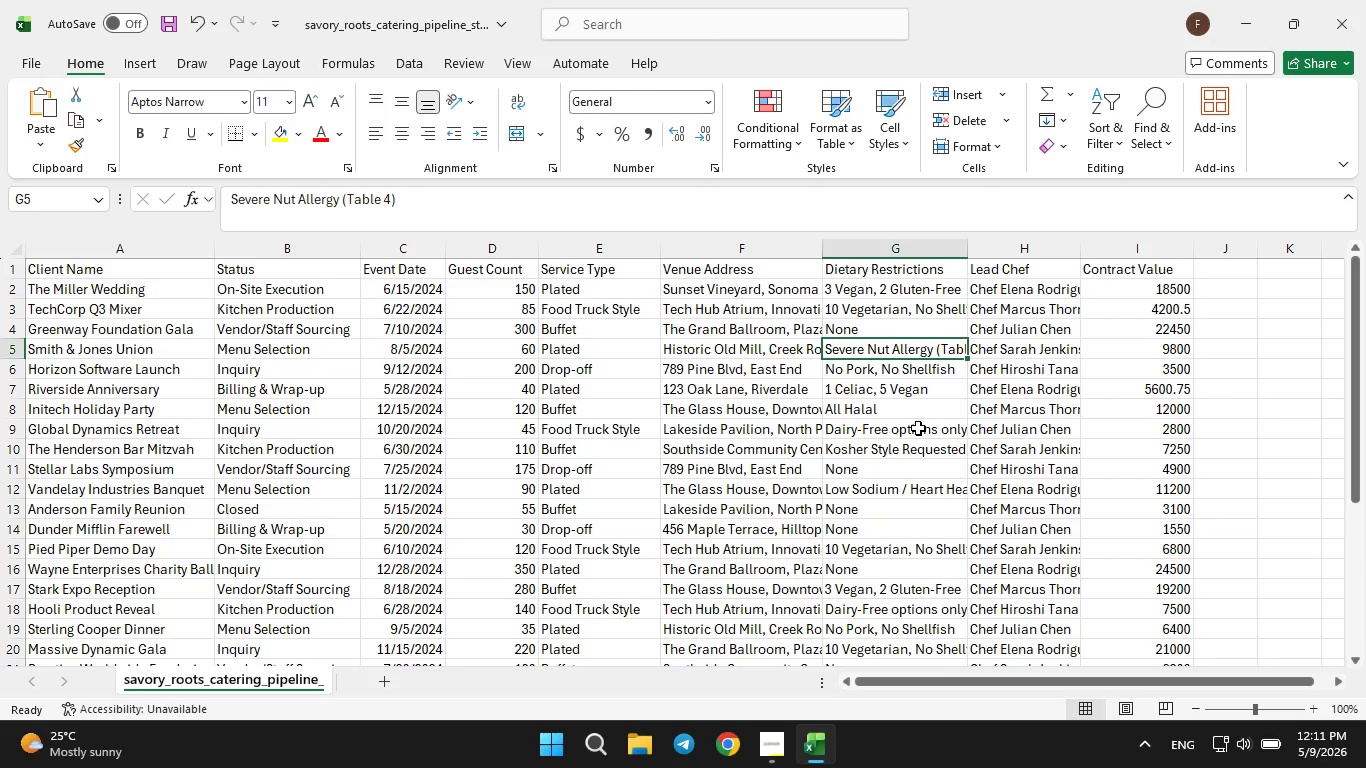 
scroll: coordinate [918, 428], scroll_direction: down, amount: 4.0
 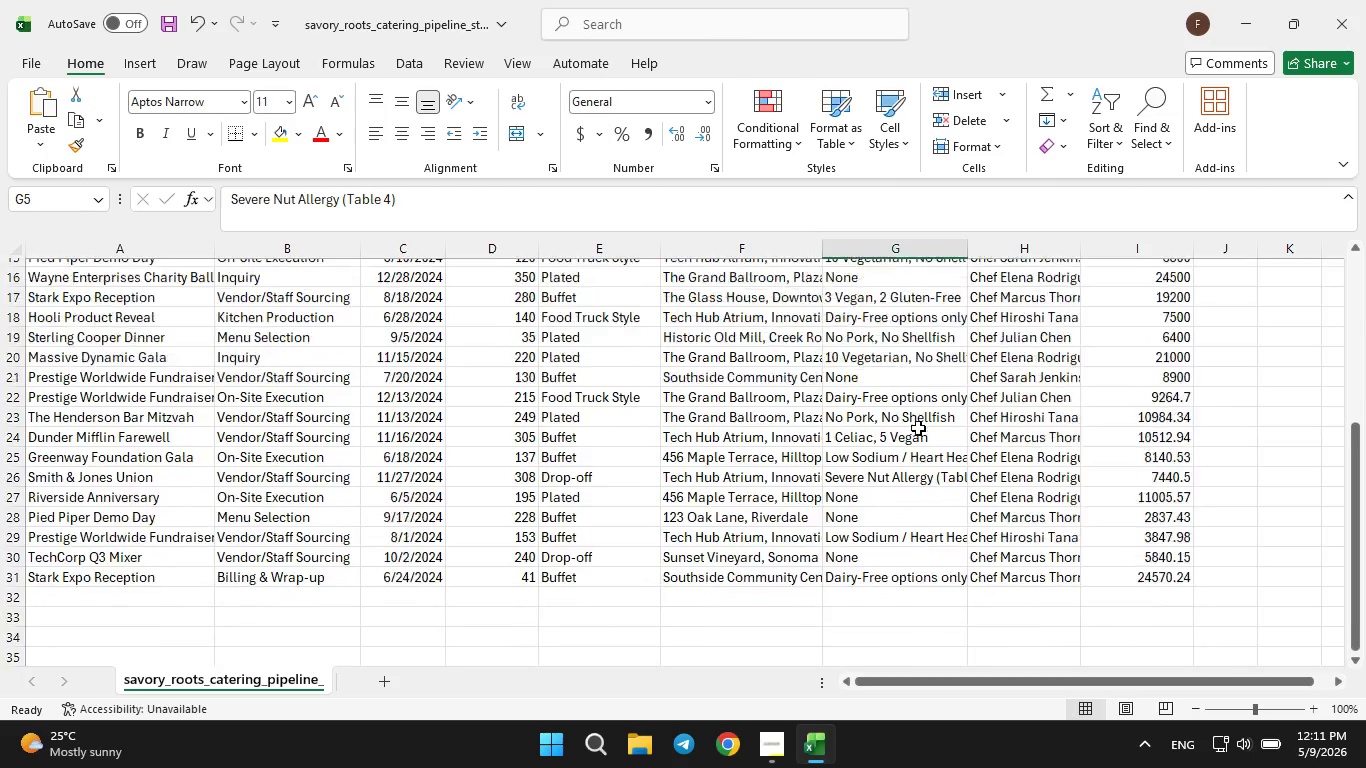 
scroll: coordinate [918, 428], scroll_direction: up, amount: 5.0
 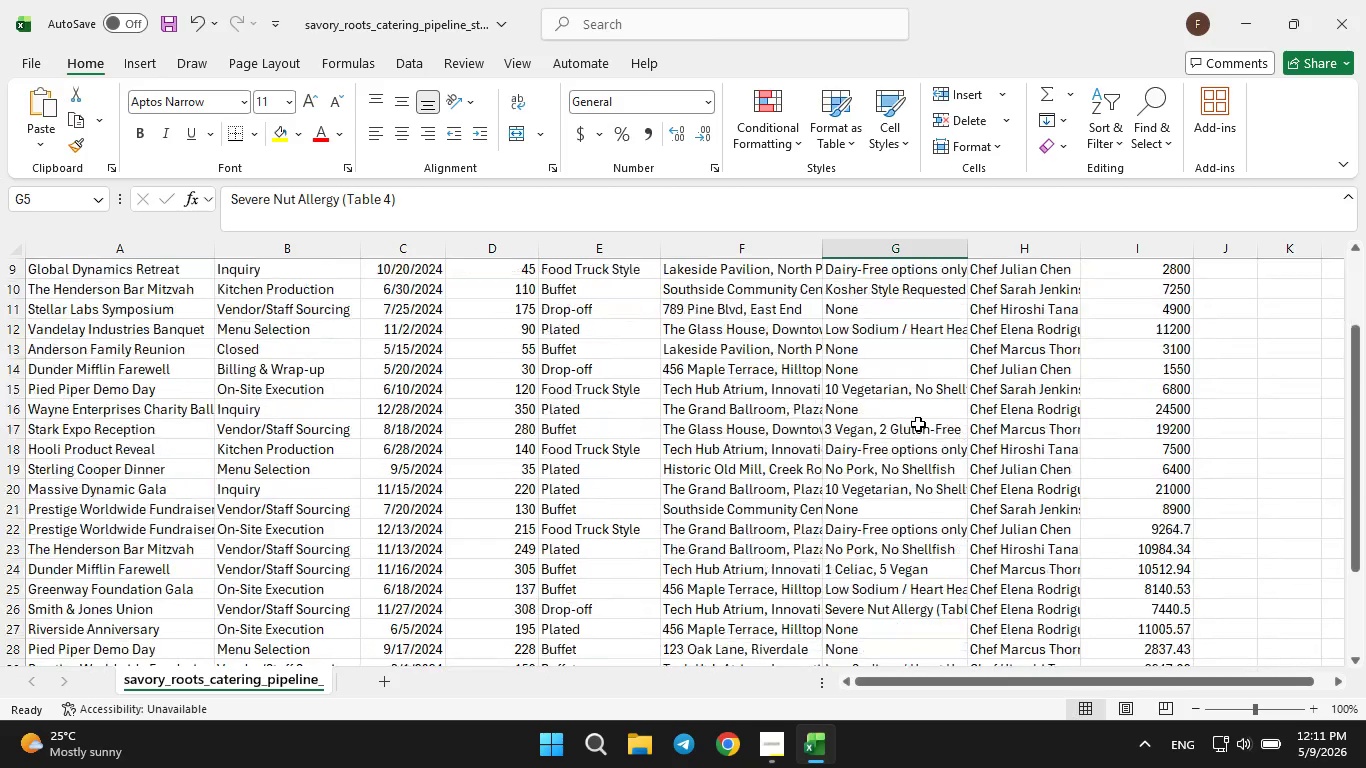 
scroll: coordinate [918, 424], scroll_direction: down, amount: 3.0
 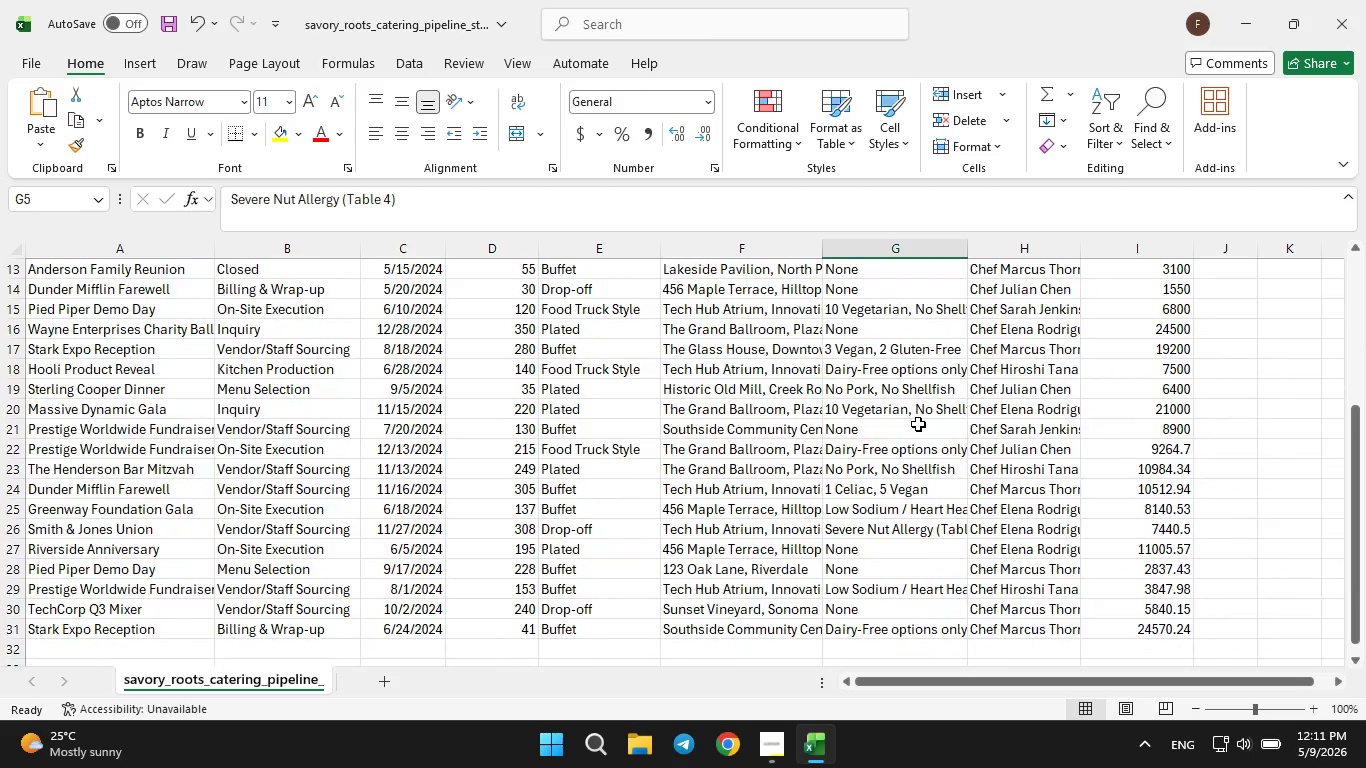 
scroll: coordinate [918, 424], scroll_direction: up, amount: 3.0
 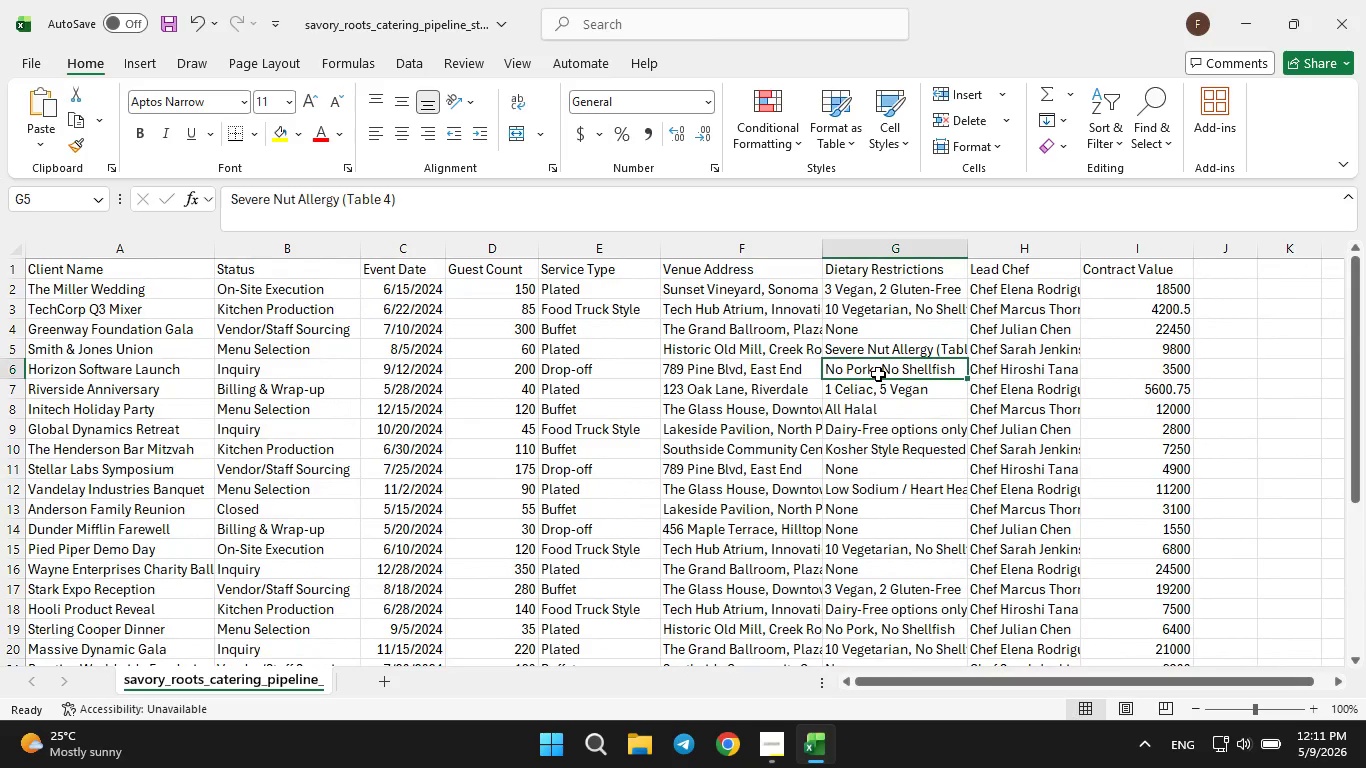 
left_click([878, 374])
 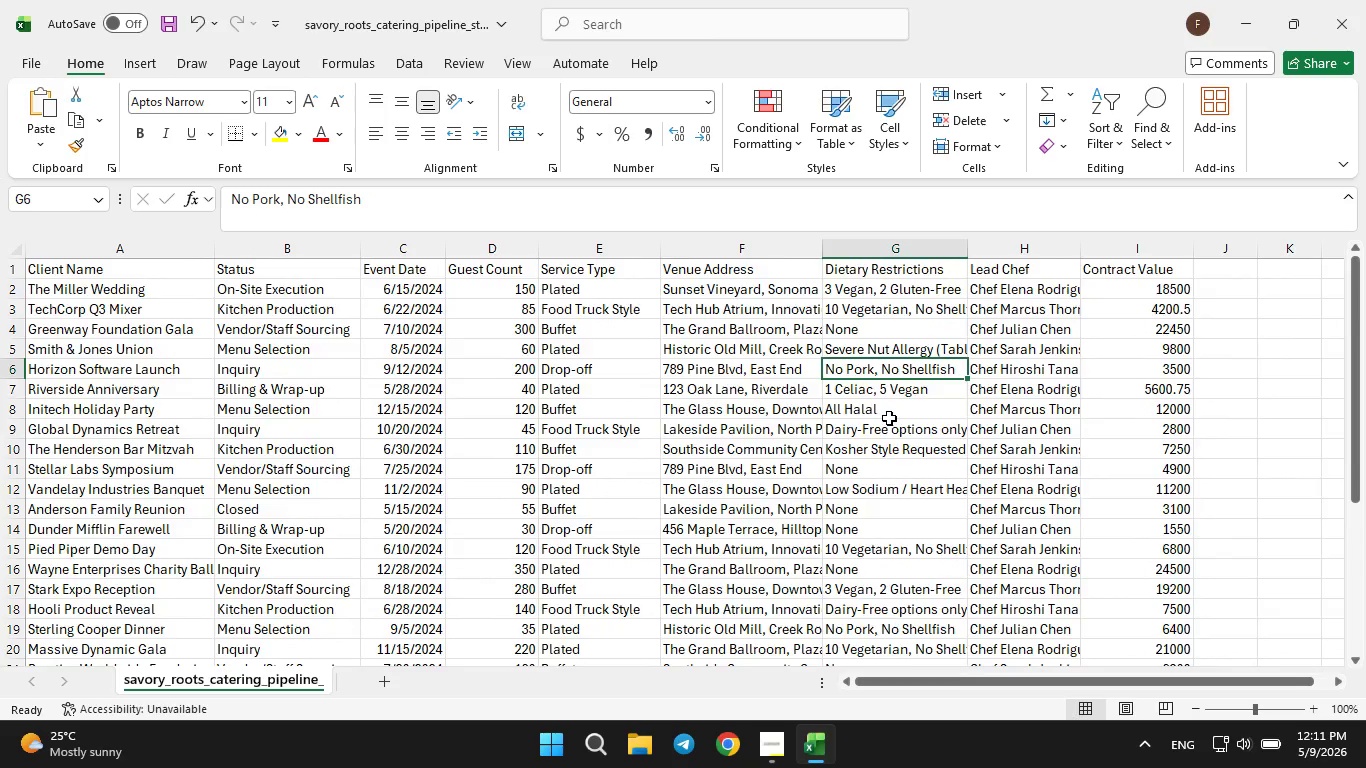 
scroll: coordinate [889, 418], scroll_direction: down, amount: 2.0
 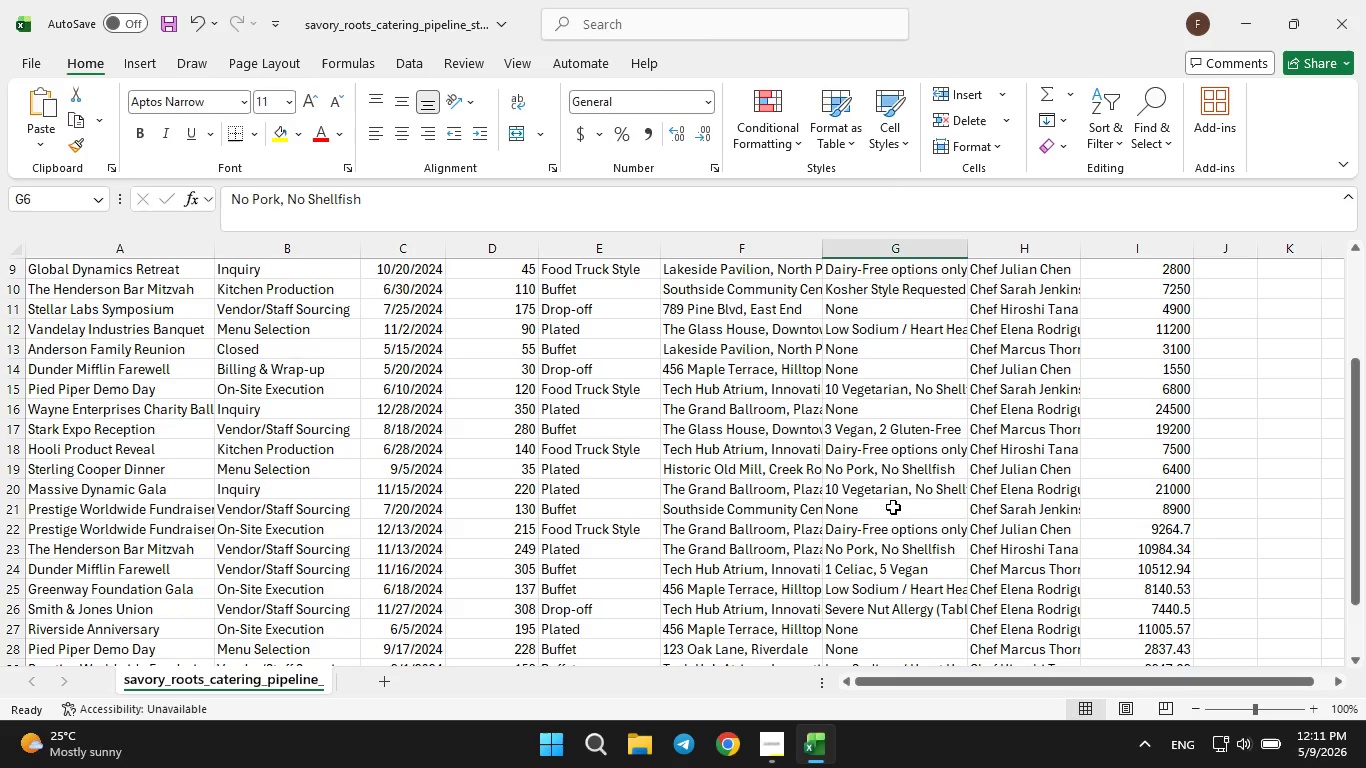 
scroll: coordinate [893, 410], scroll_direction: up, amount: 1.0
 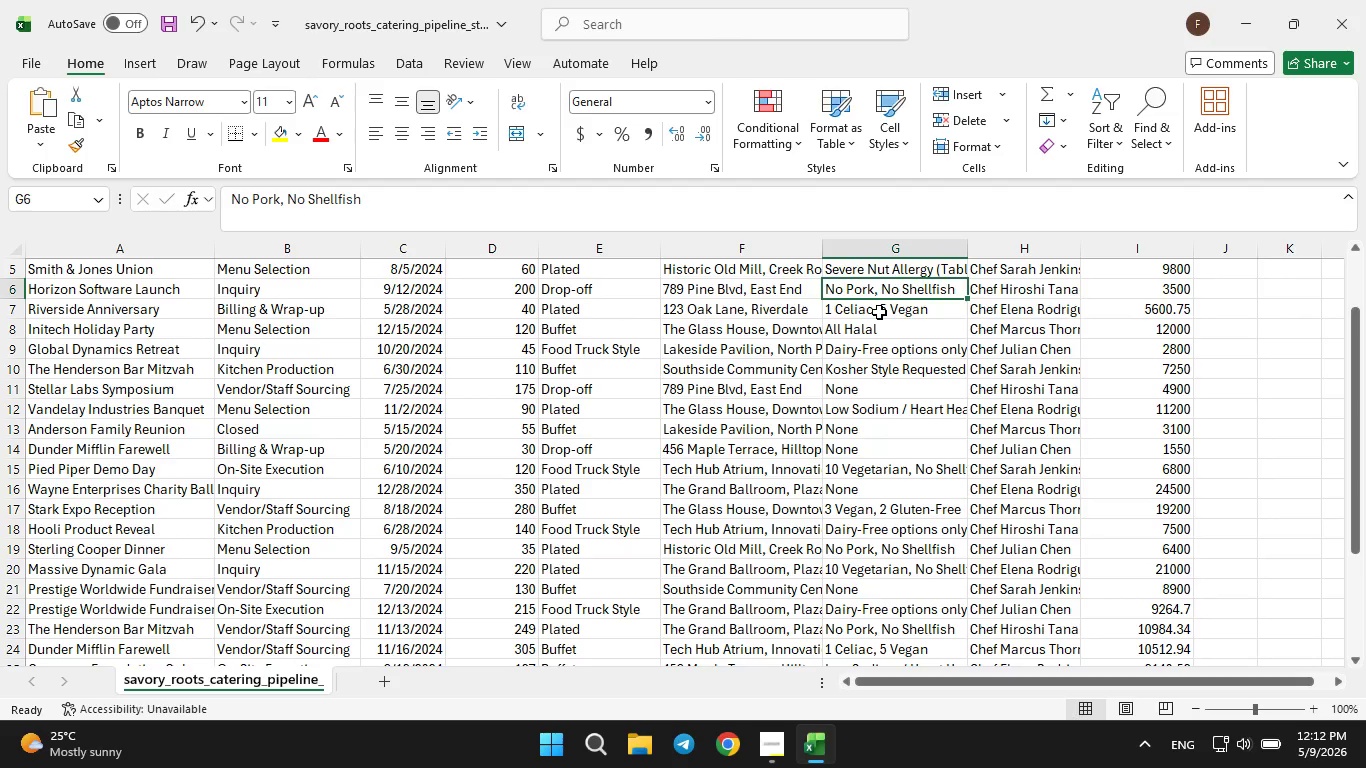 
left_click([879, 312])
 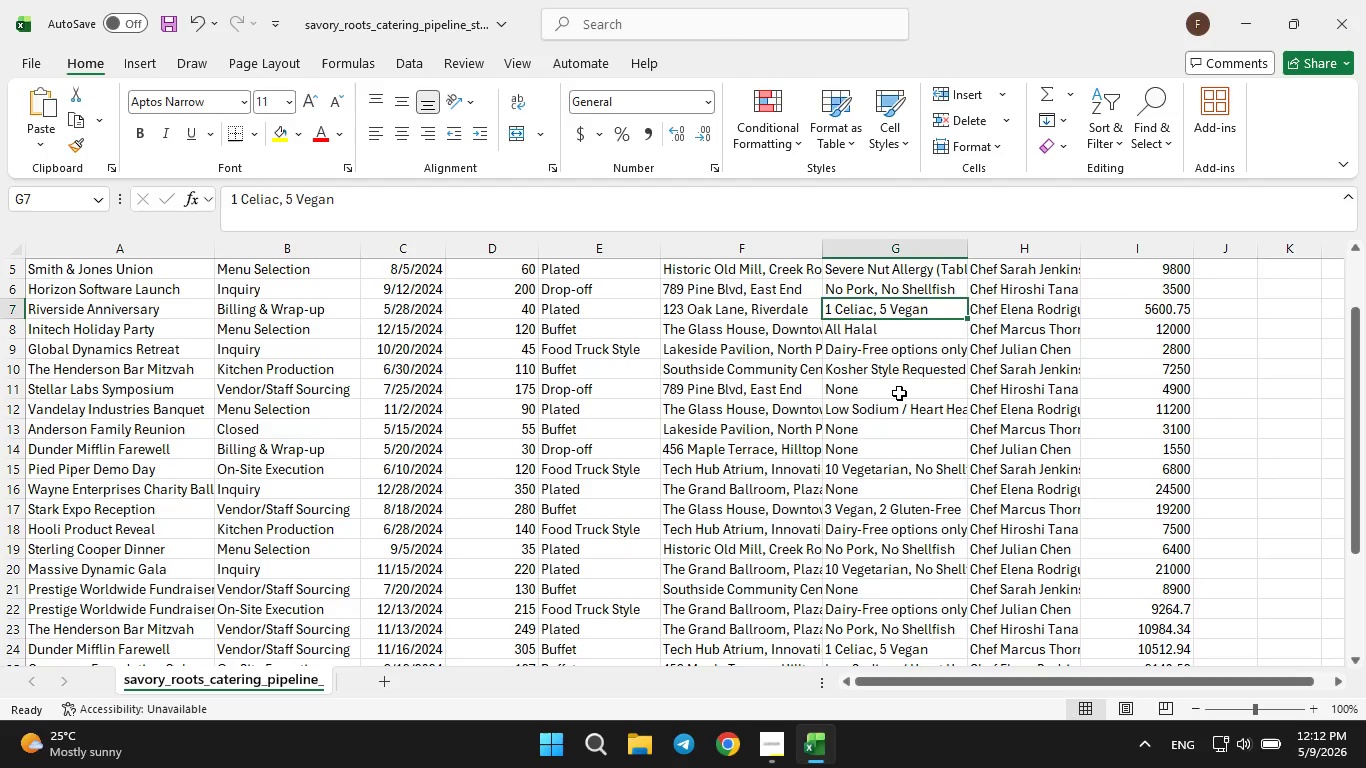 
wait(11.36)
 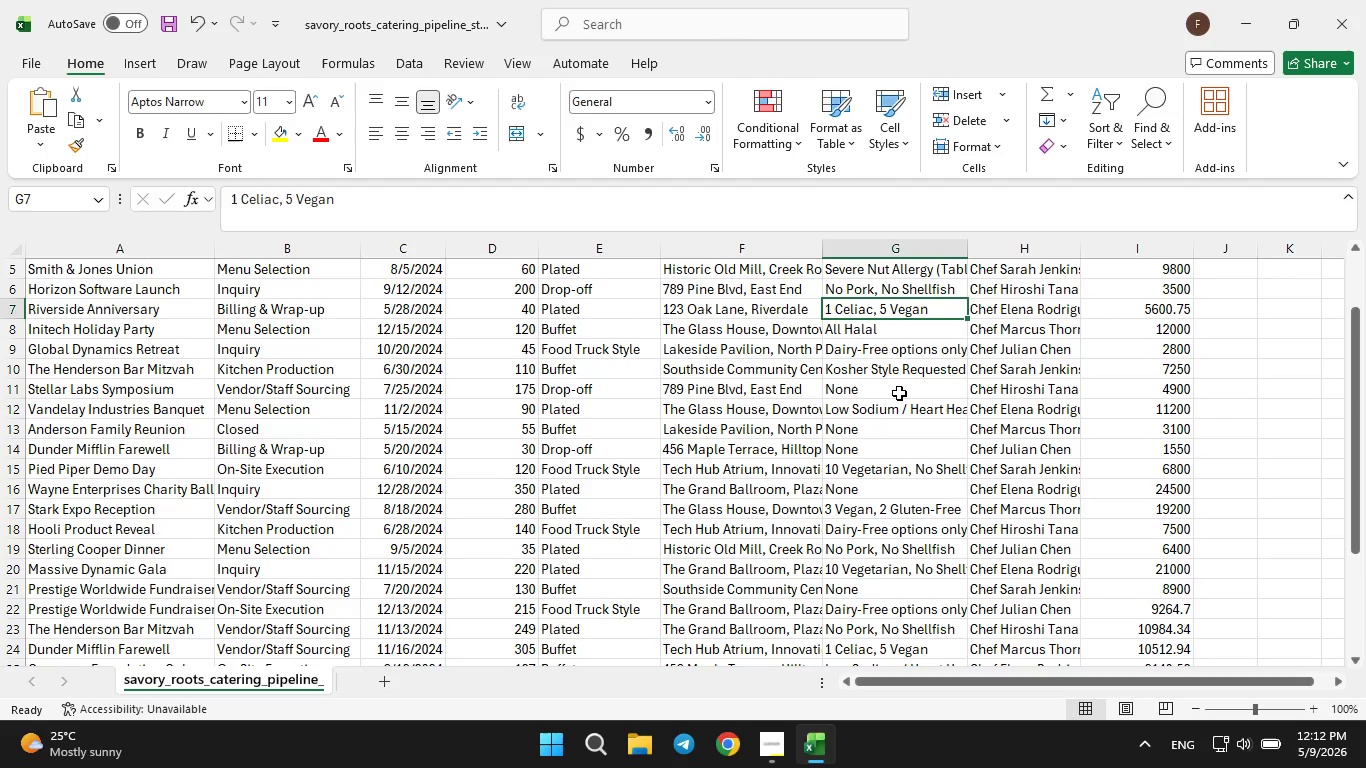 
scroll: coordinate [899, 393], scroll_direction: down, amount: 1.0
 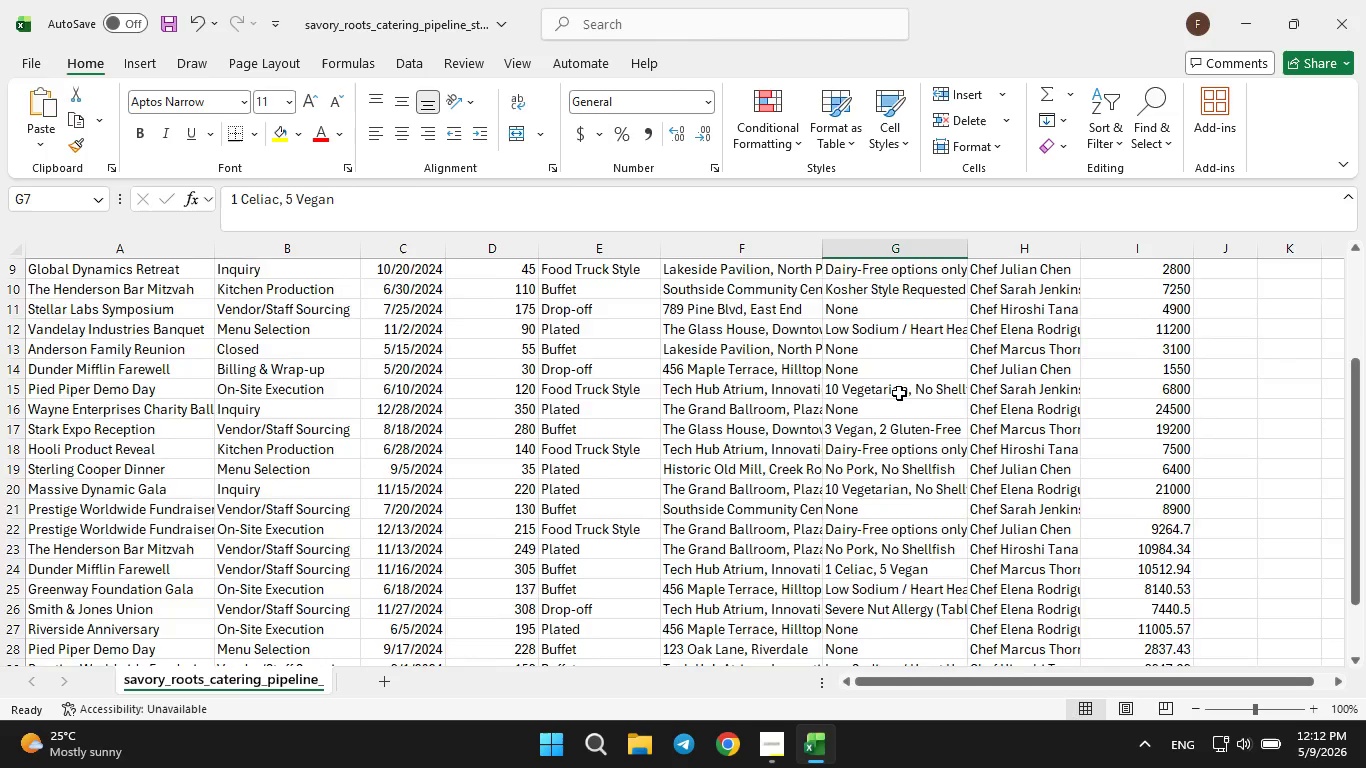 
scroll: coordinate [899, 393], scroll_direction: up, amount: 1.0
 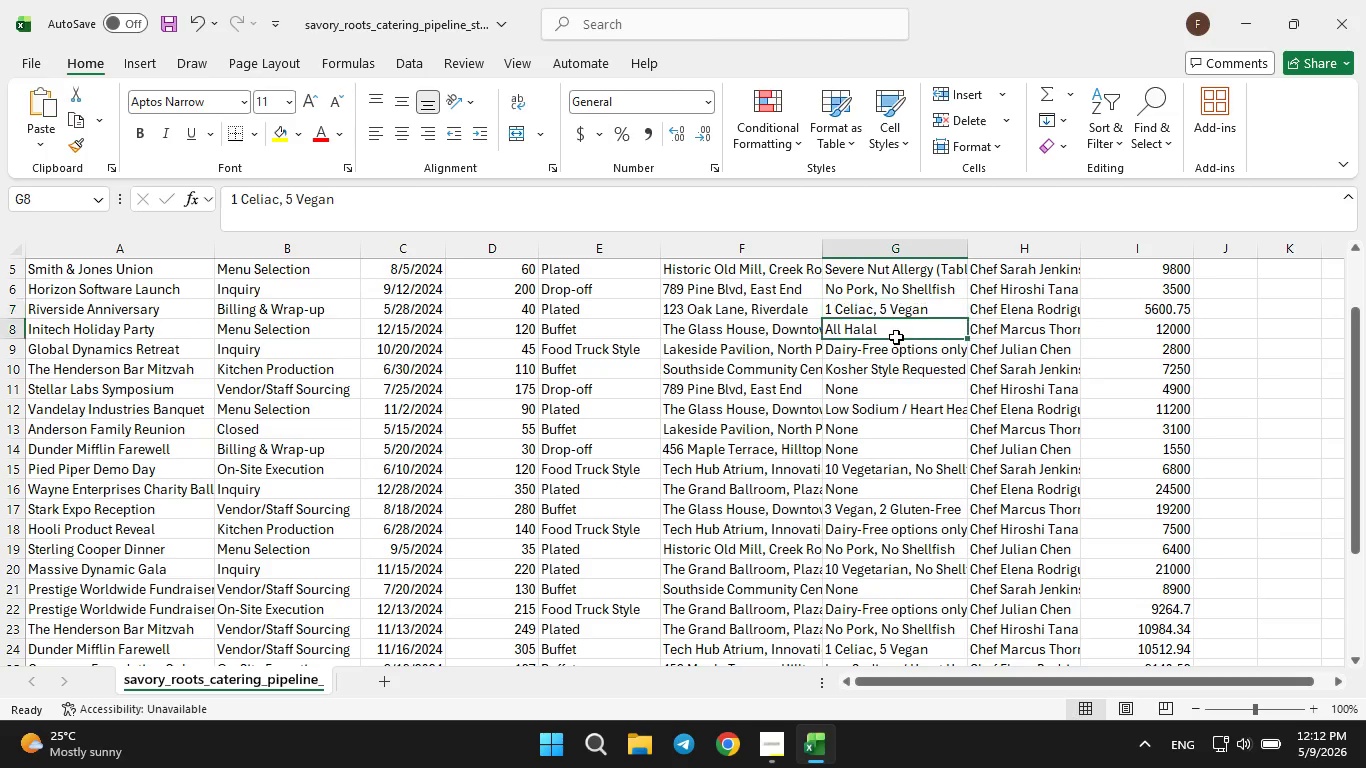 
left_click([896, 337])
 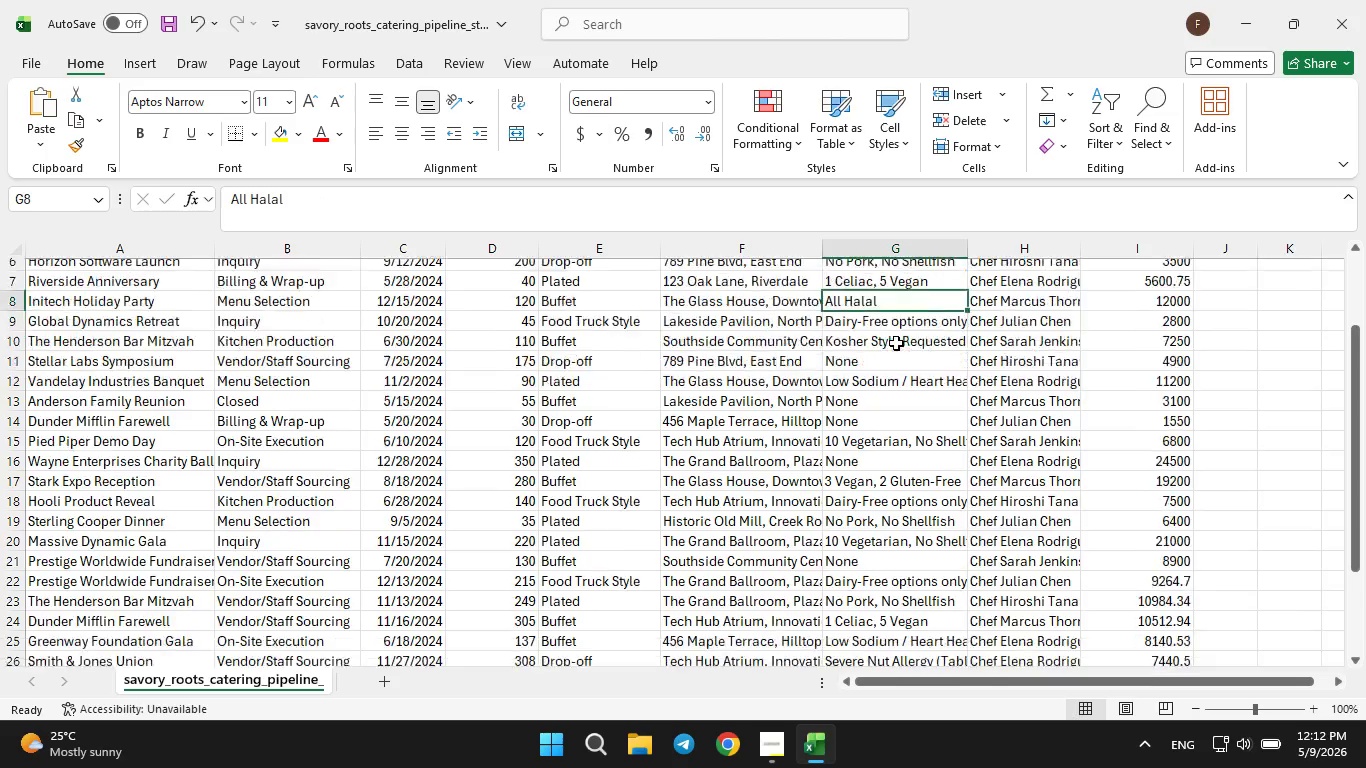 
scroll: coordinate [896, 344], scroll_direction: down, amount: 2.0
 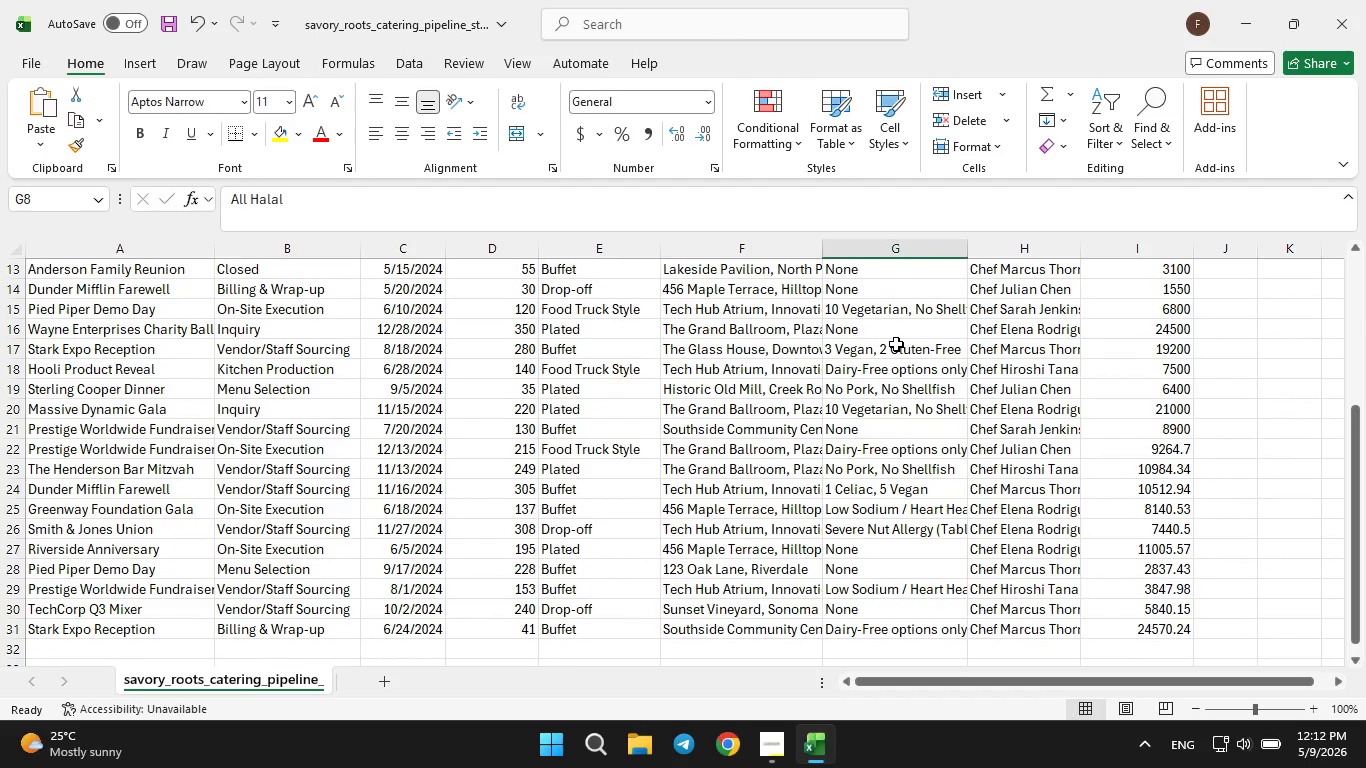 
scroll: coordinate [896, 344], scroll_direction: up, amount: 1.0
 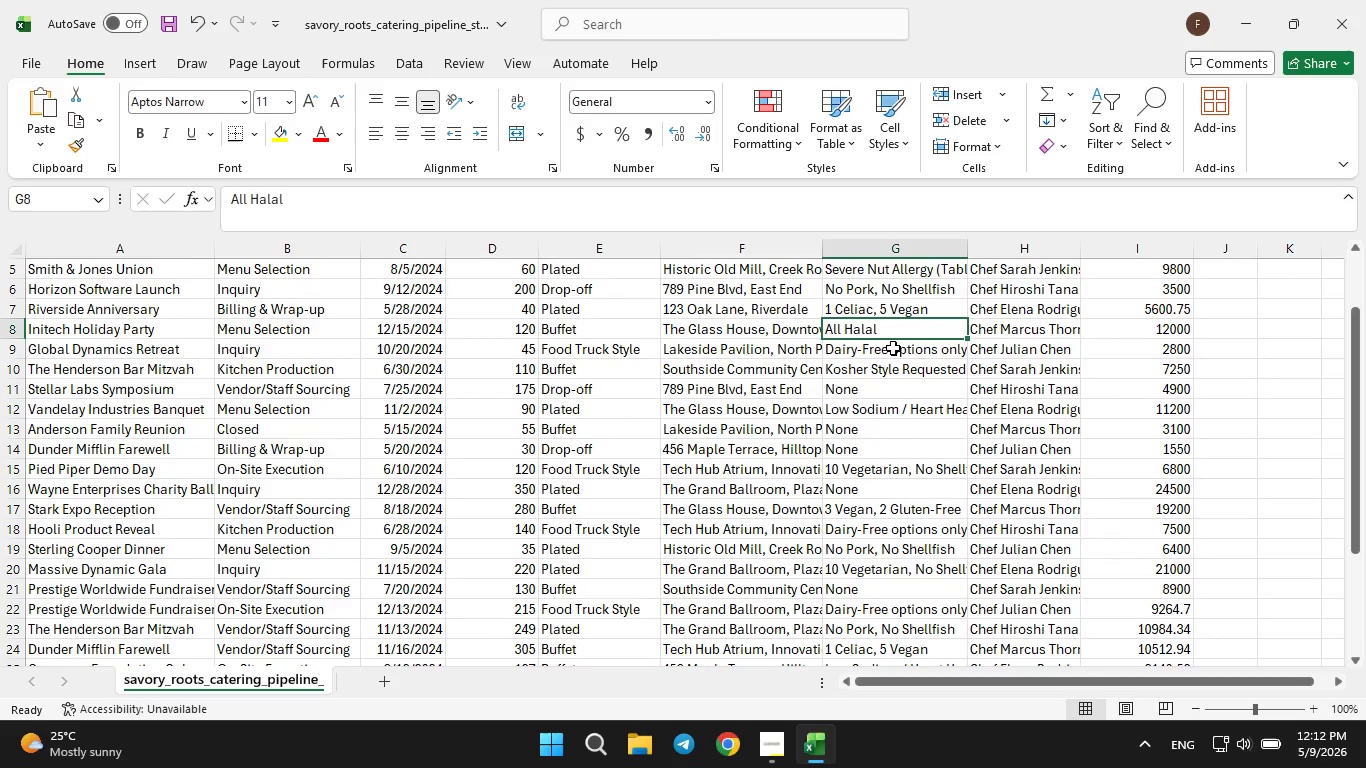 
left_click([896, 357])
 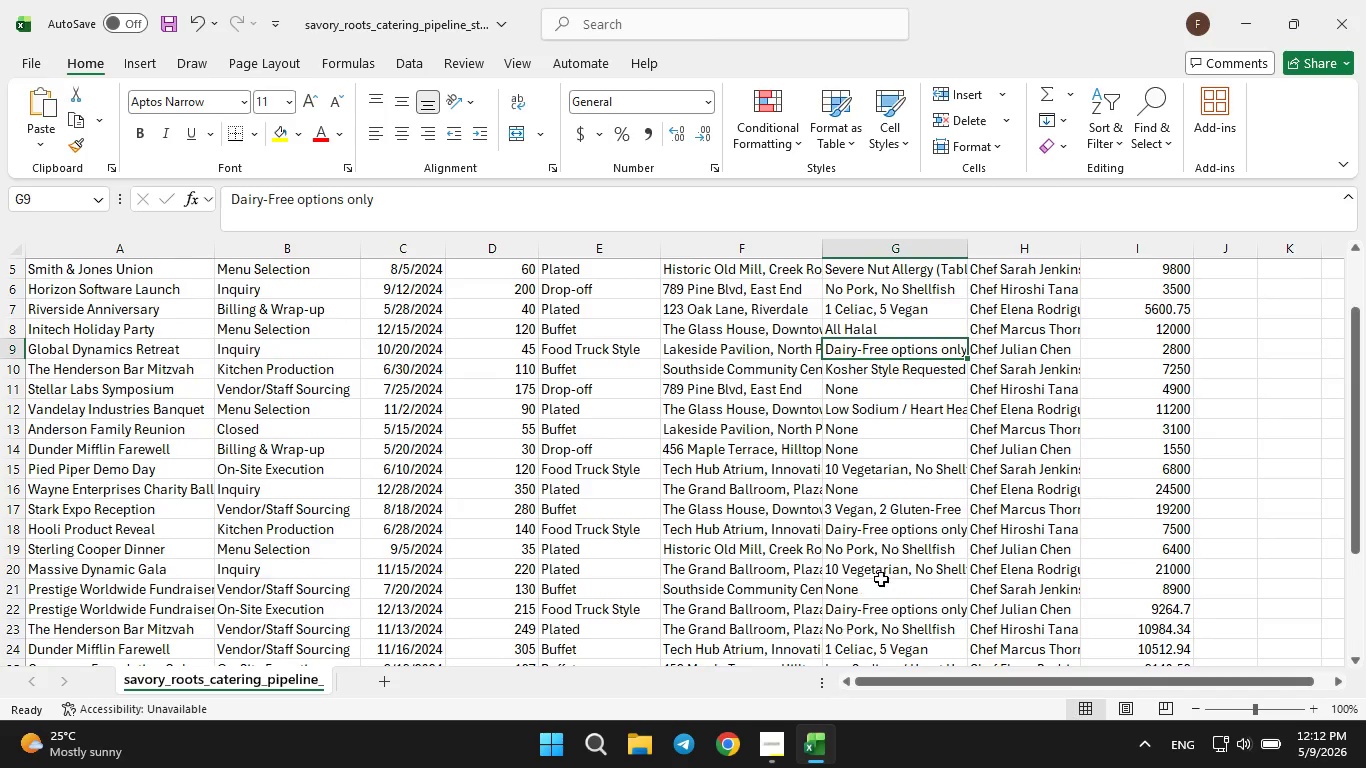 
scroll: coordinate [918, 368], scroll_direction: up, amount: 9.0
 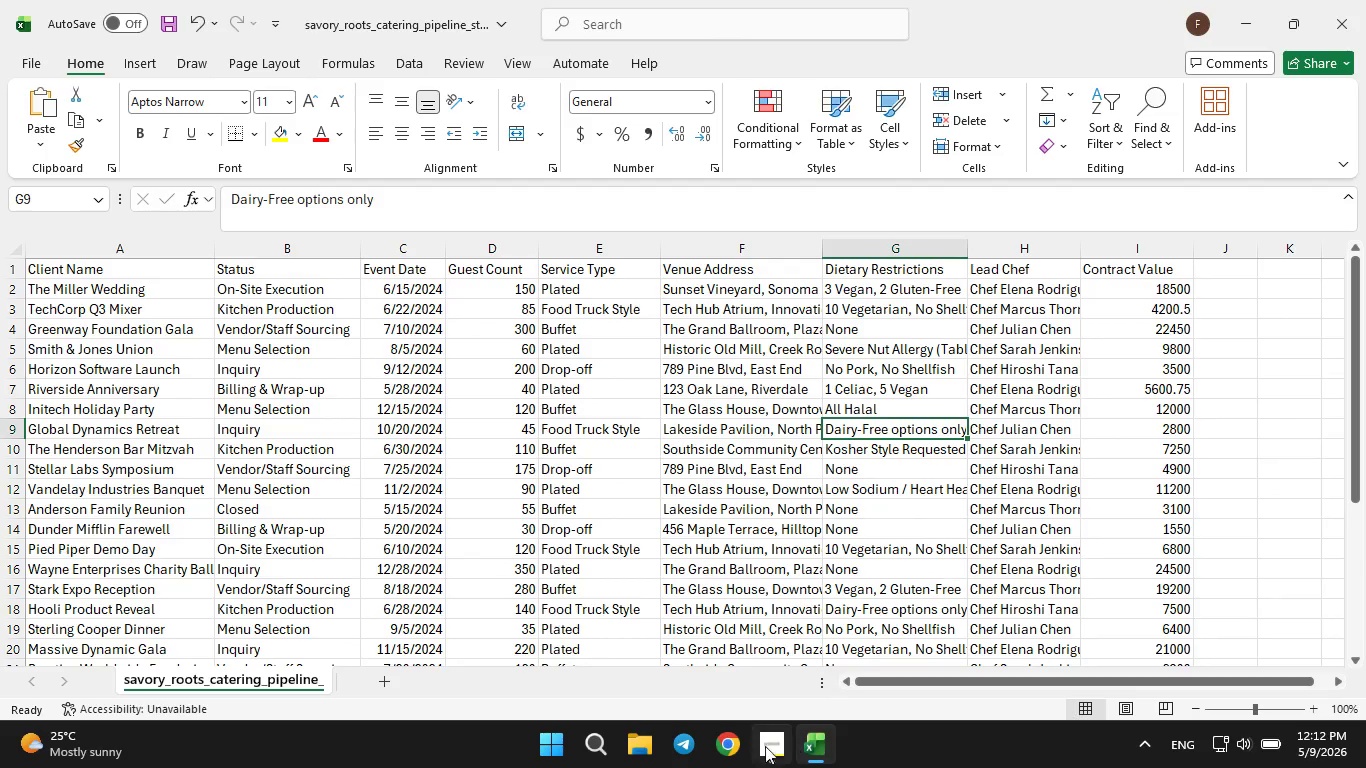 
left_click([762, 748])